 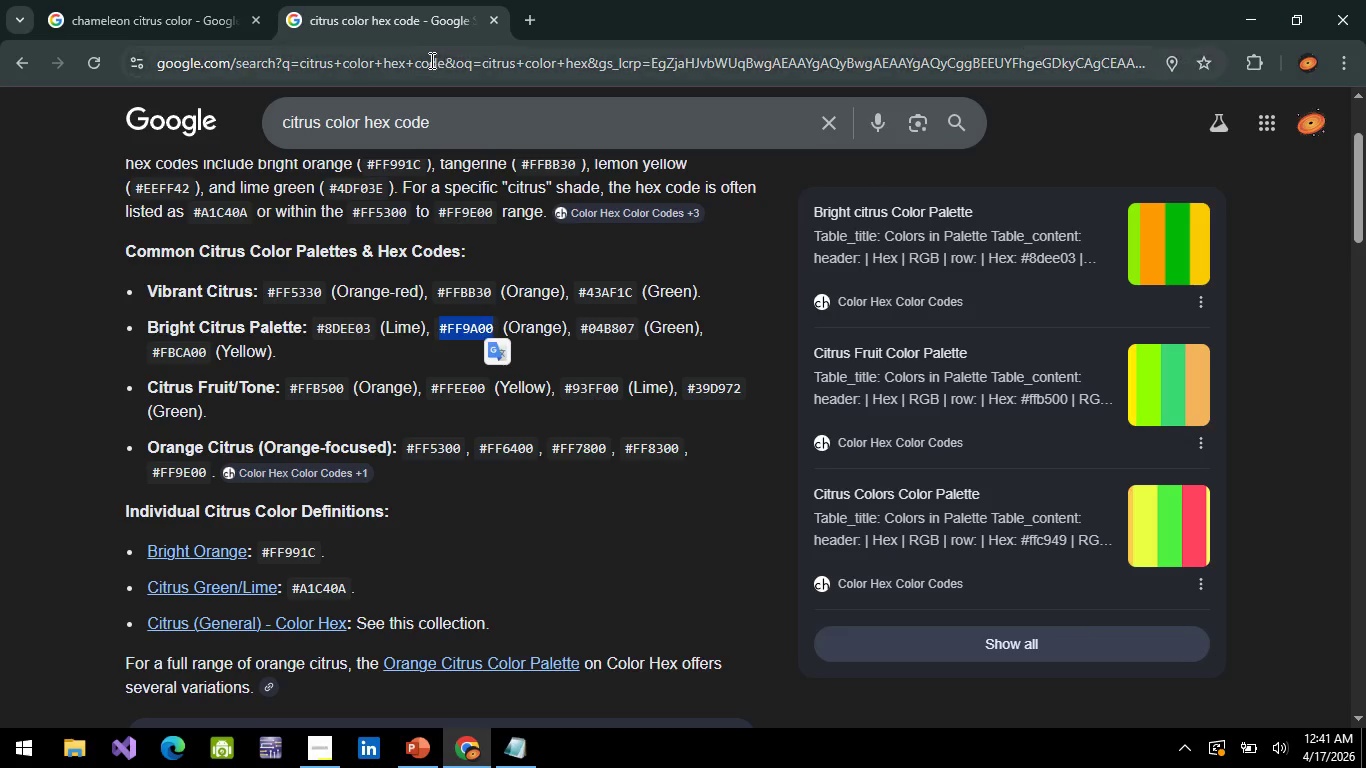 
left_click([432, 63])
 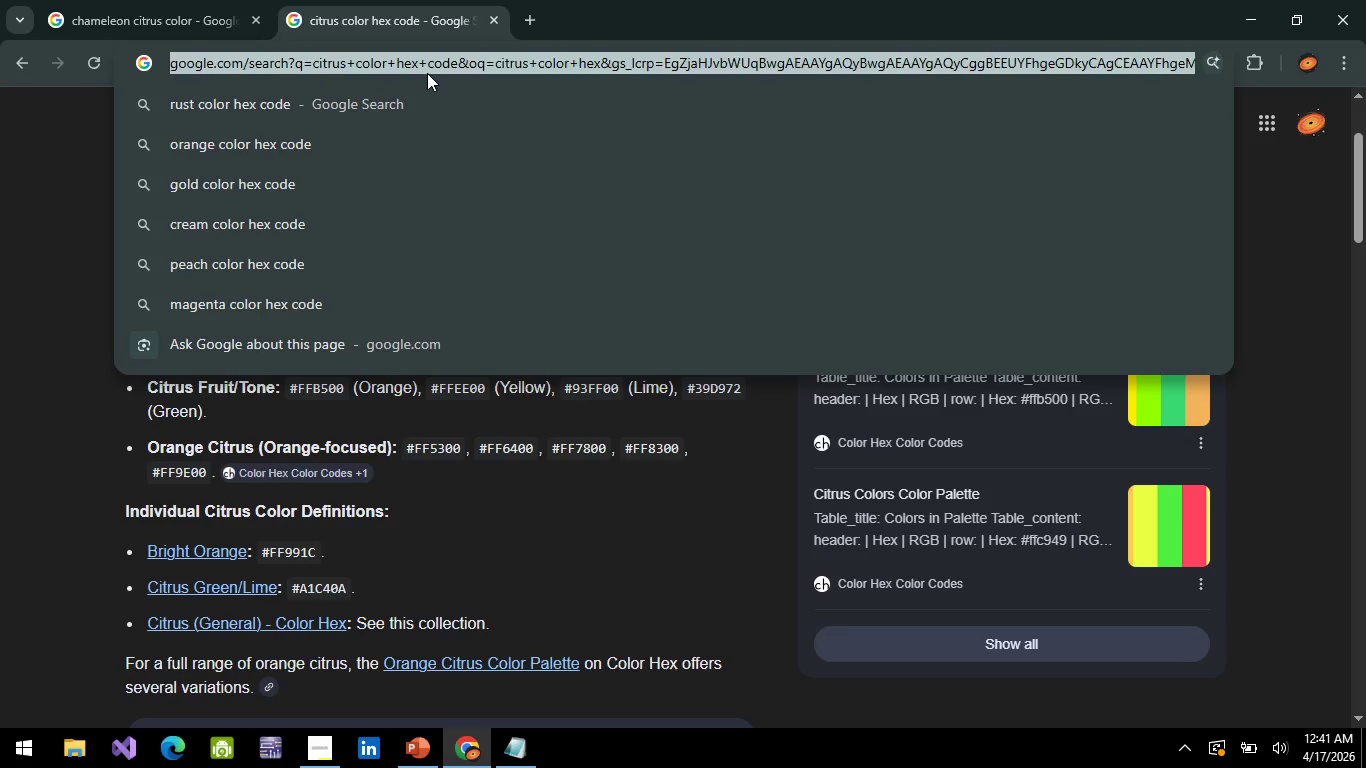 
type(orangees \\\)
key(Backspace)
key(Backspace)
key(Backspace)
key(Backspace)
key(Backspace)
type(s)
key(Backspace)
key(Backspace)
key(Backspace)
type( )
 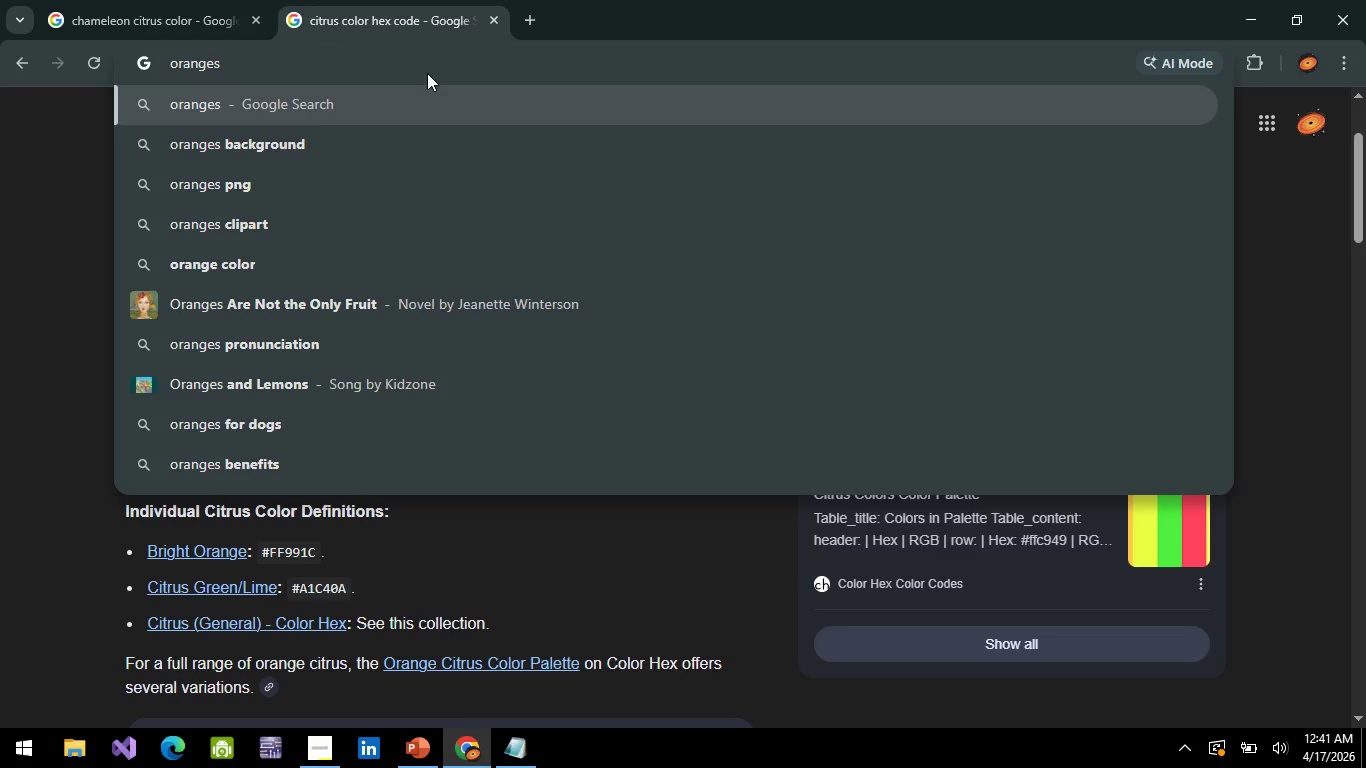 
key(Enter)
 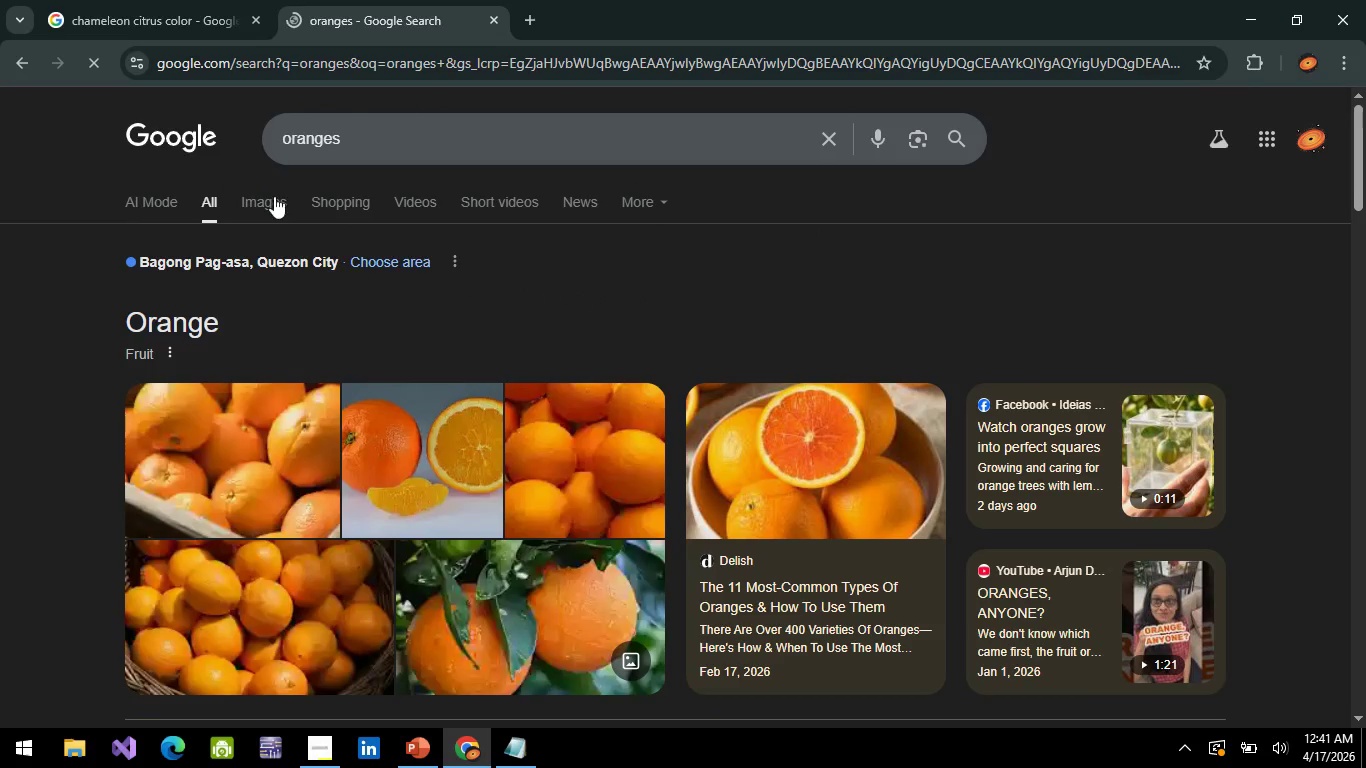 
left_click([272, 199])
 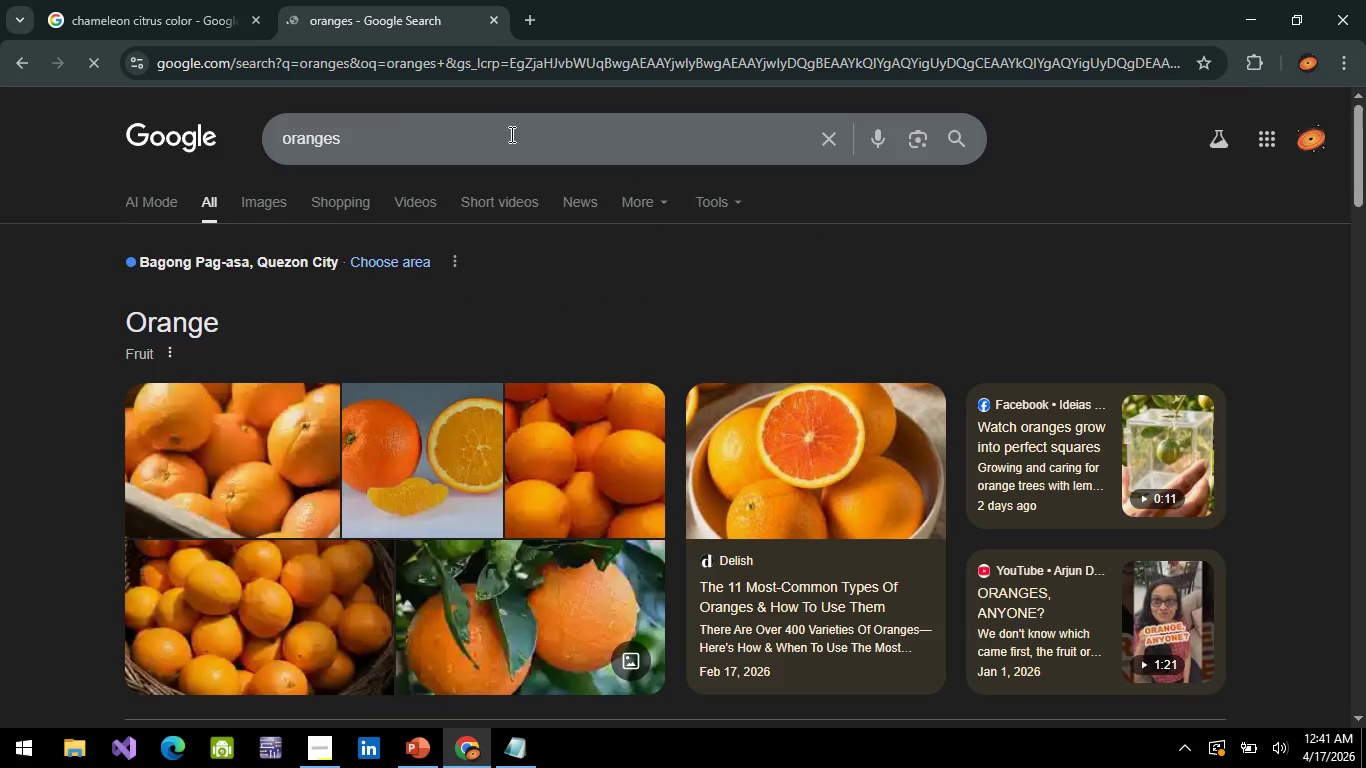 
left_click([510, 134])
 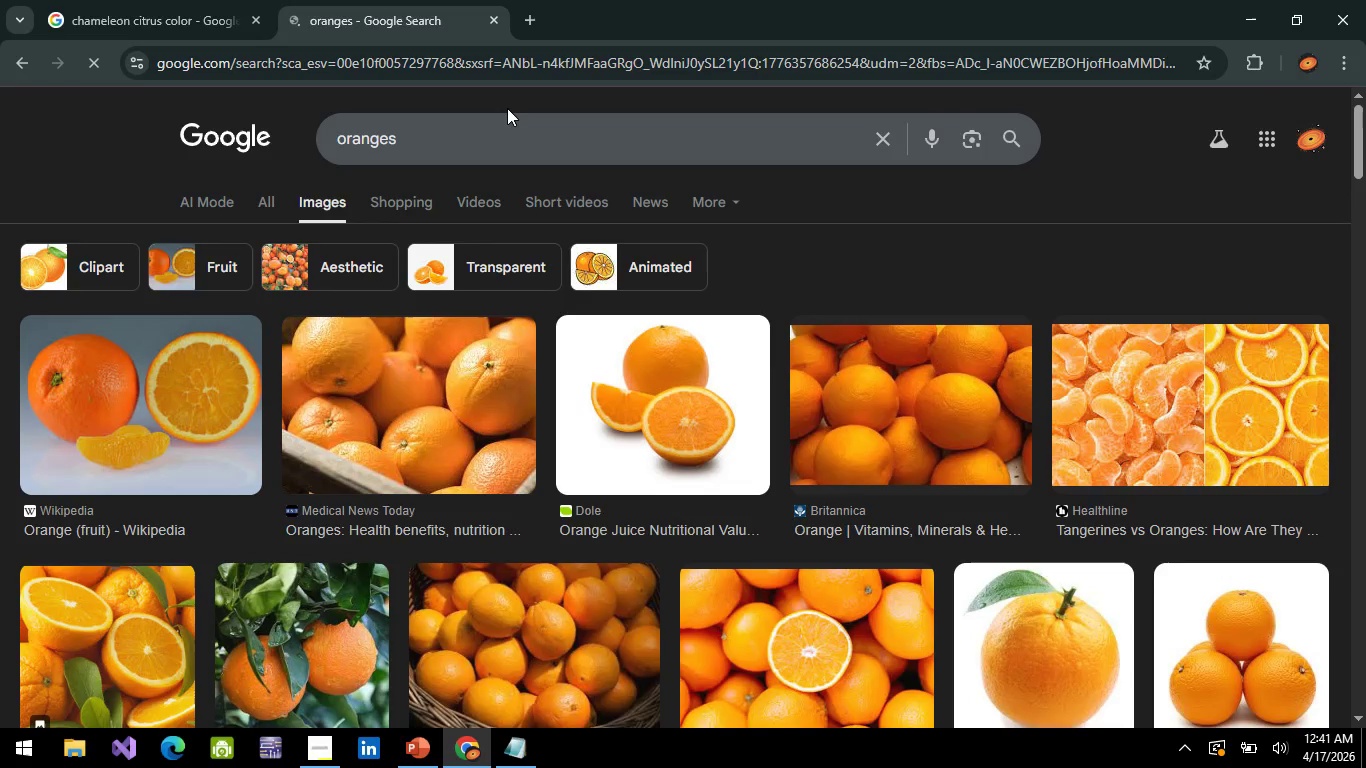 
hold_key(key=Backspace, duration=1.0)
 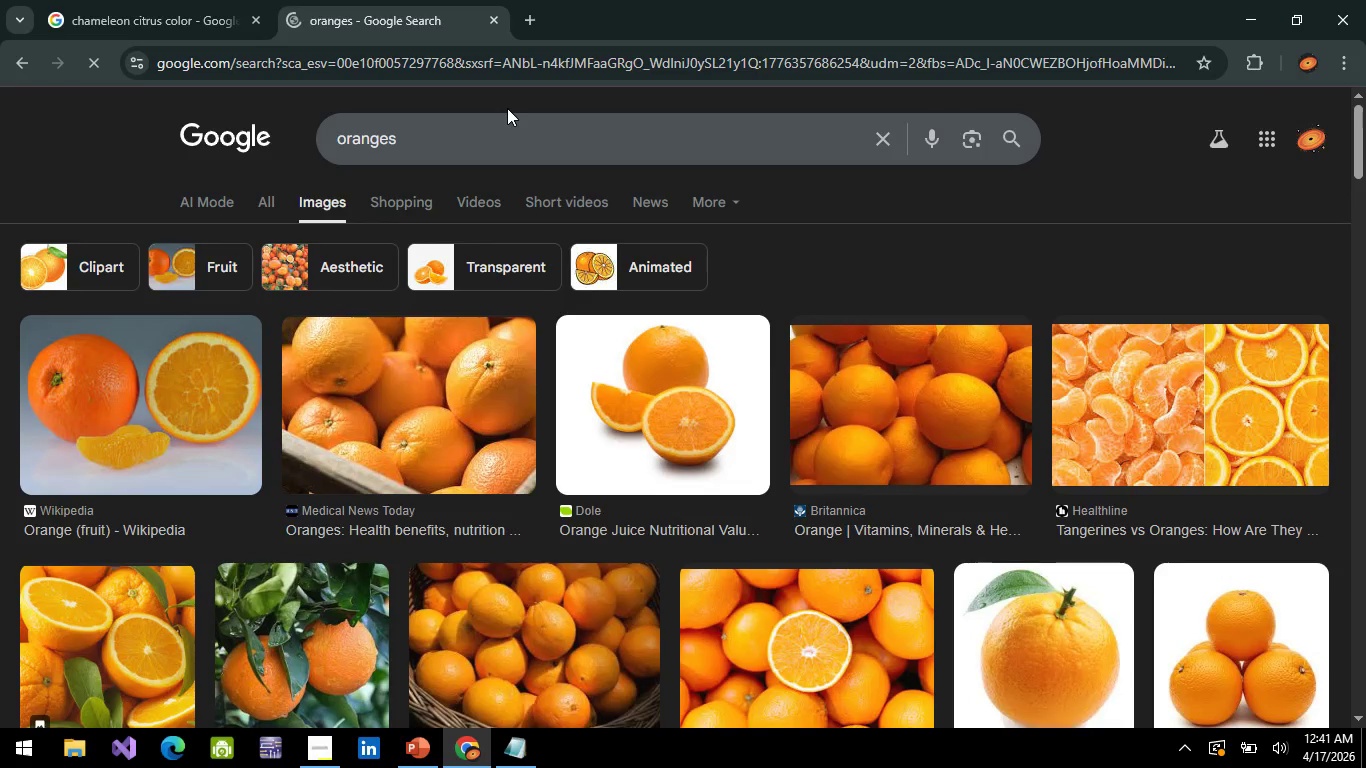 
hold_key(key=Backspace, duration=2.34)
 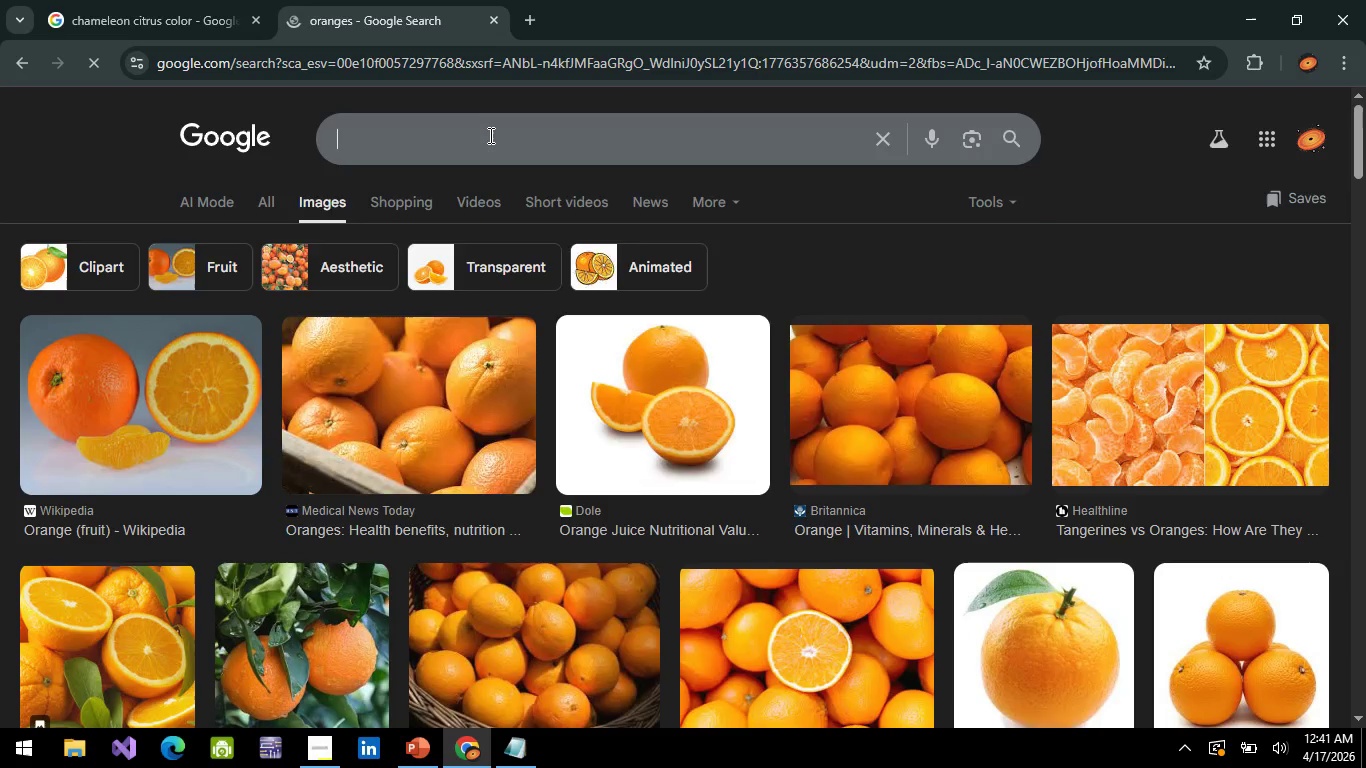 
left_click([489, 135])
 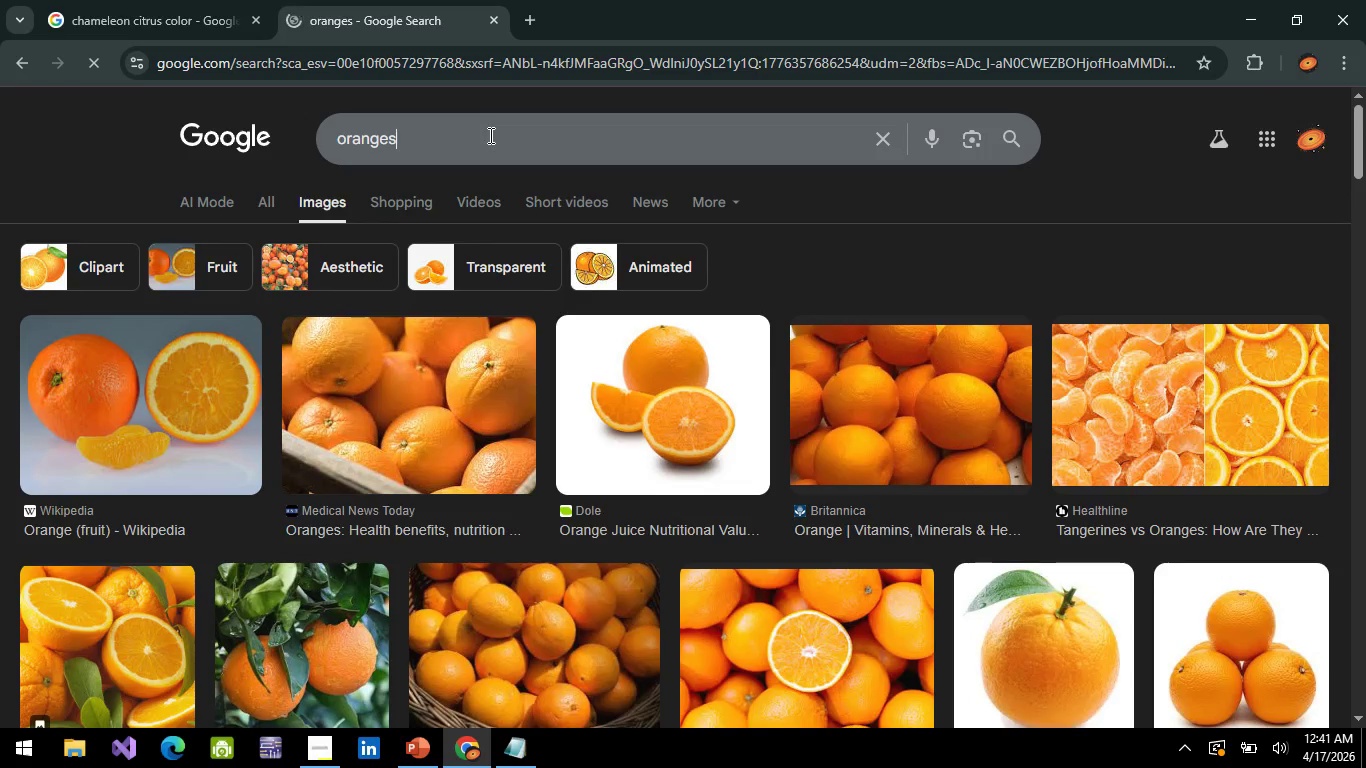 
hold_key(key=Backspace, duration=0.66)
 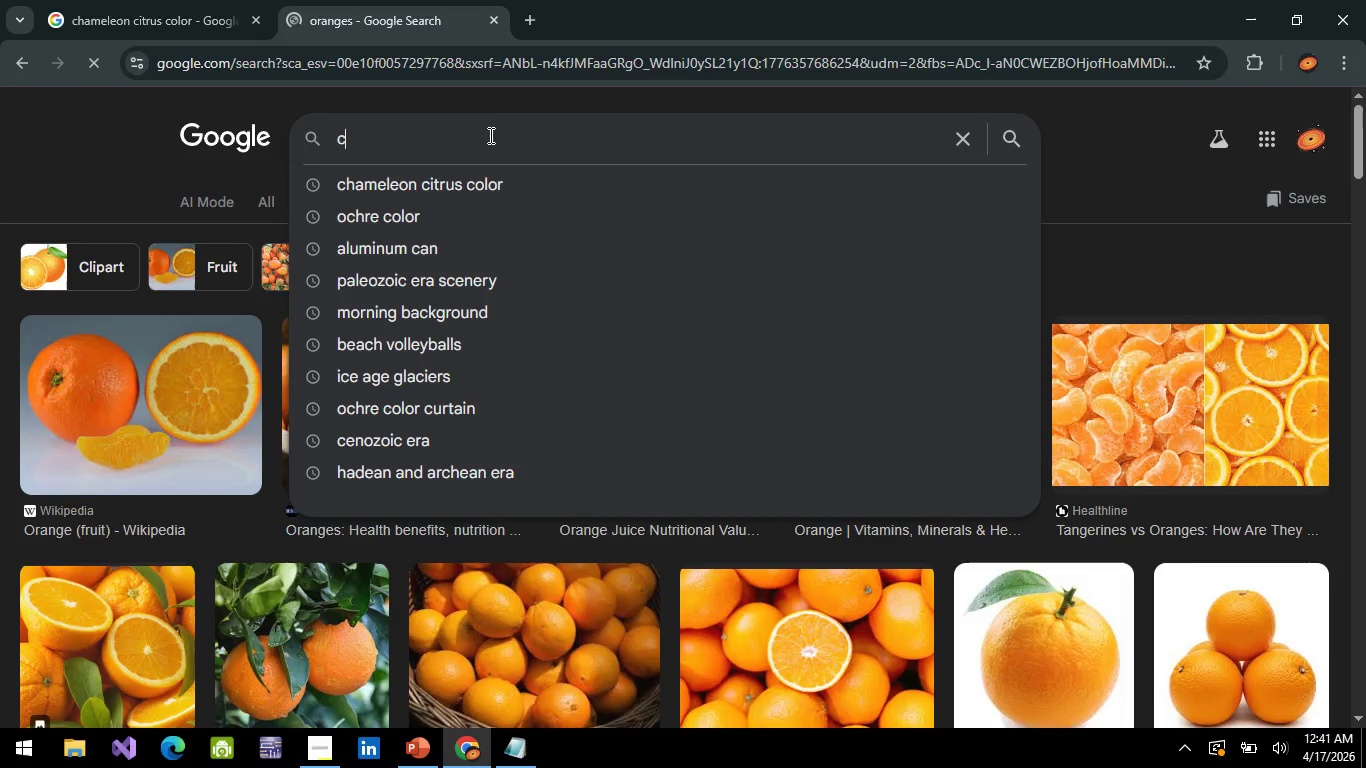 
type(cut oranges)
 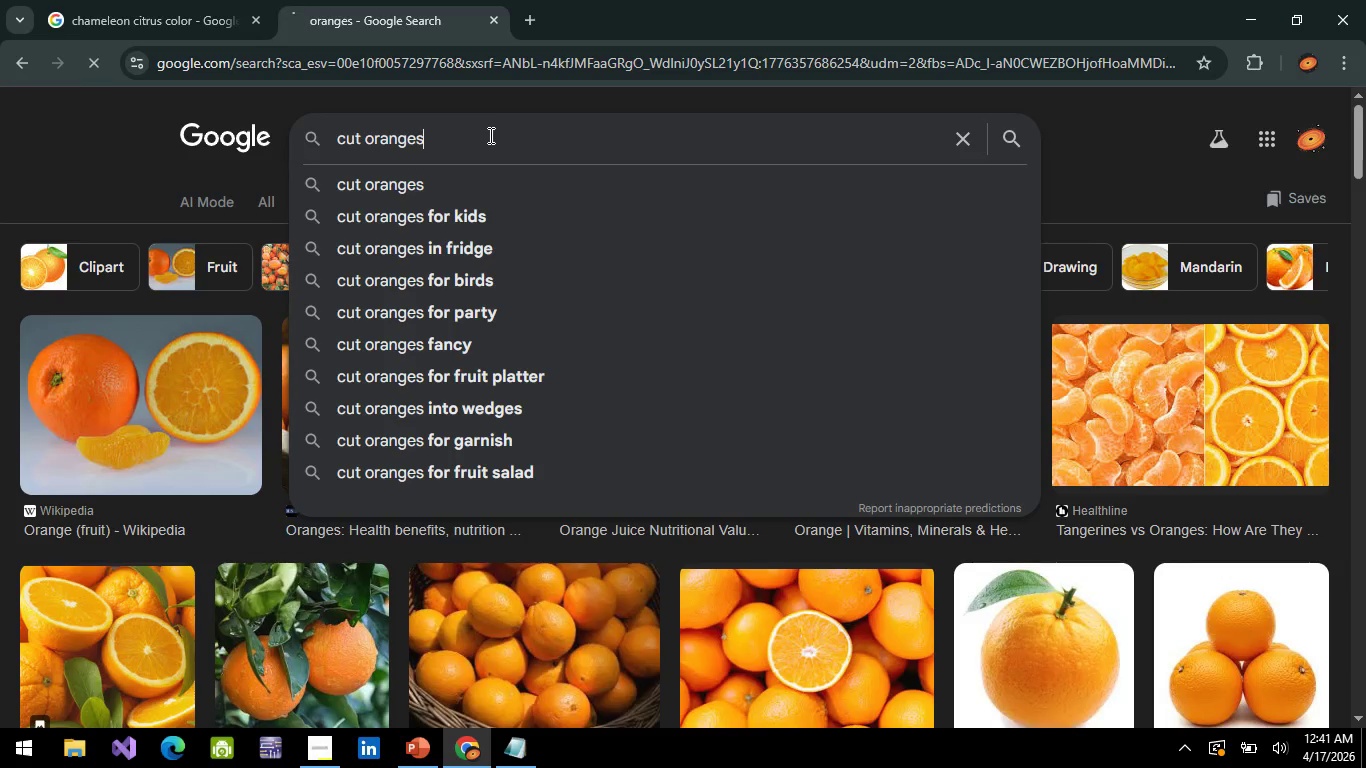 
key(Enter)
 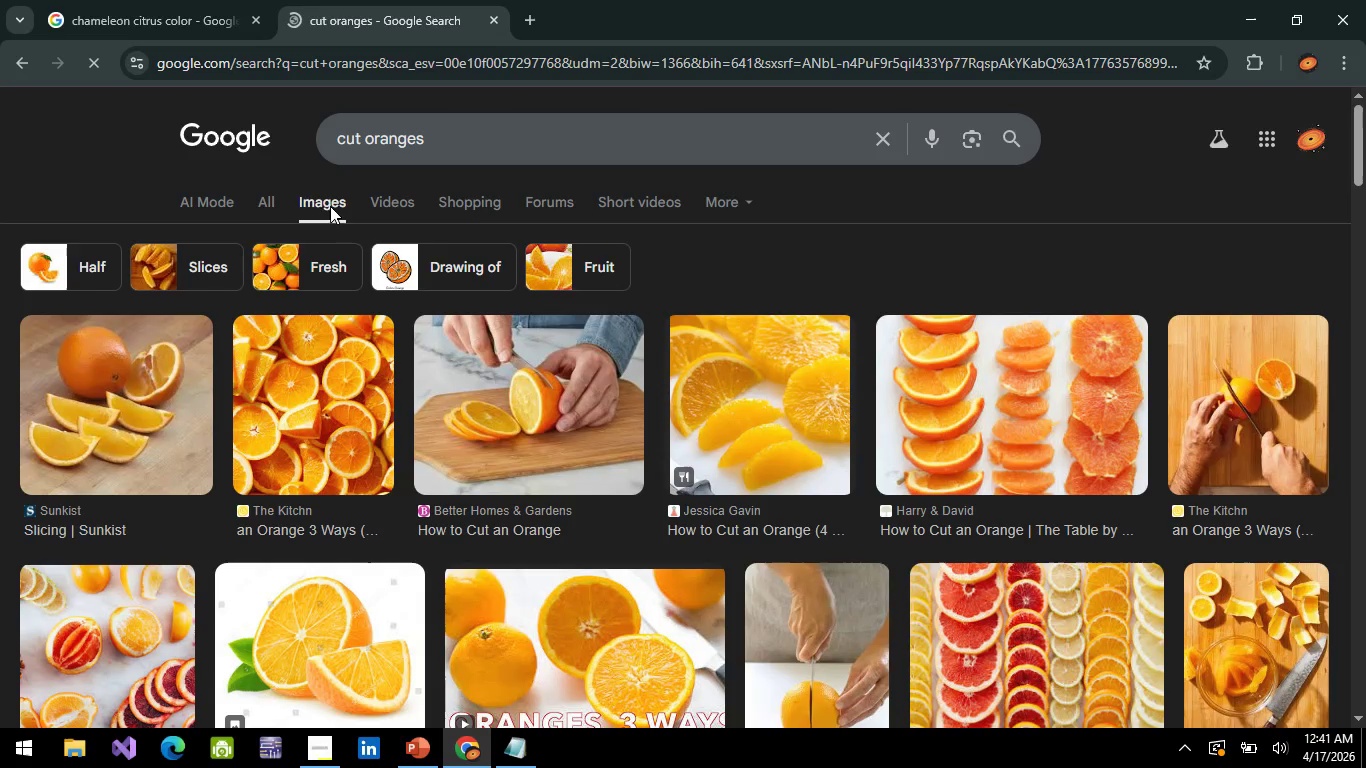 
scroll: coordinate [765, 478], scroll_direction: down, amount: 13.0
 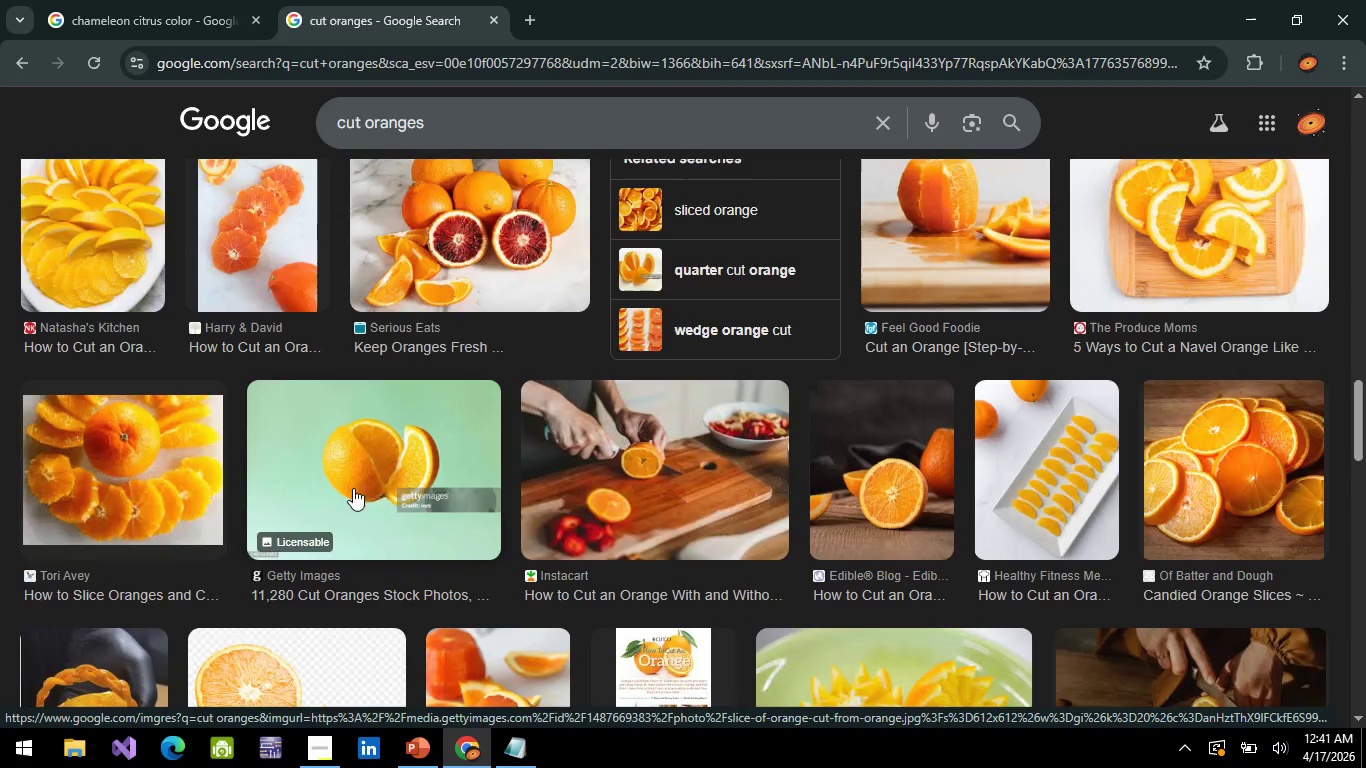 
scroll: coordinate [338, 399], scroll_direction: down, amount: 10.0
 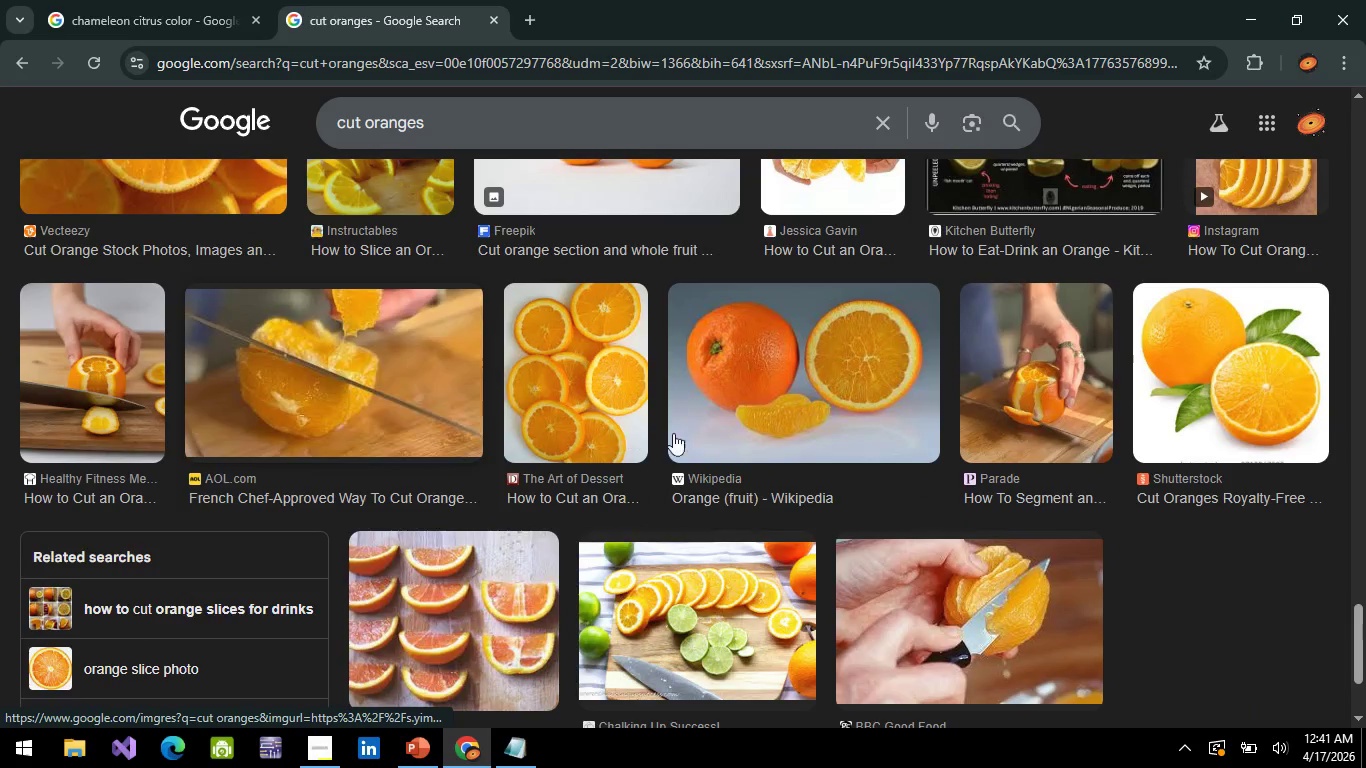 
scroll: coordinate [674, 433], scroll_direction: up, amount: 1.0
 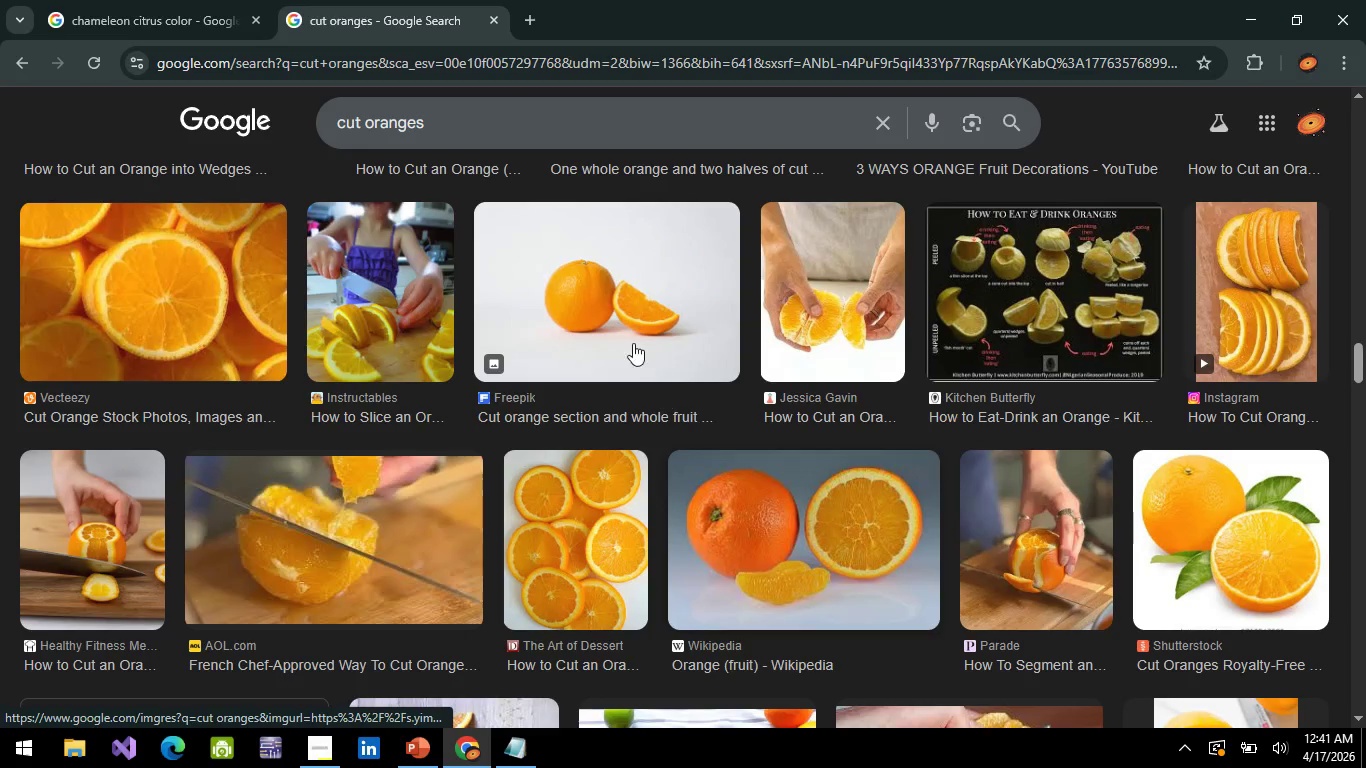 
mouse_move([663, 339])
 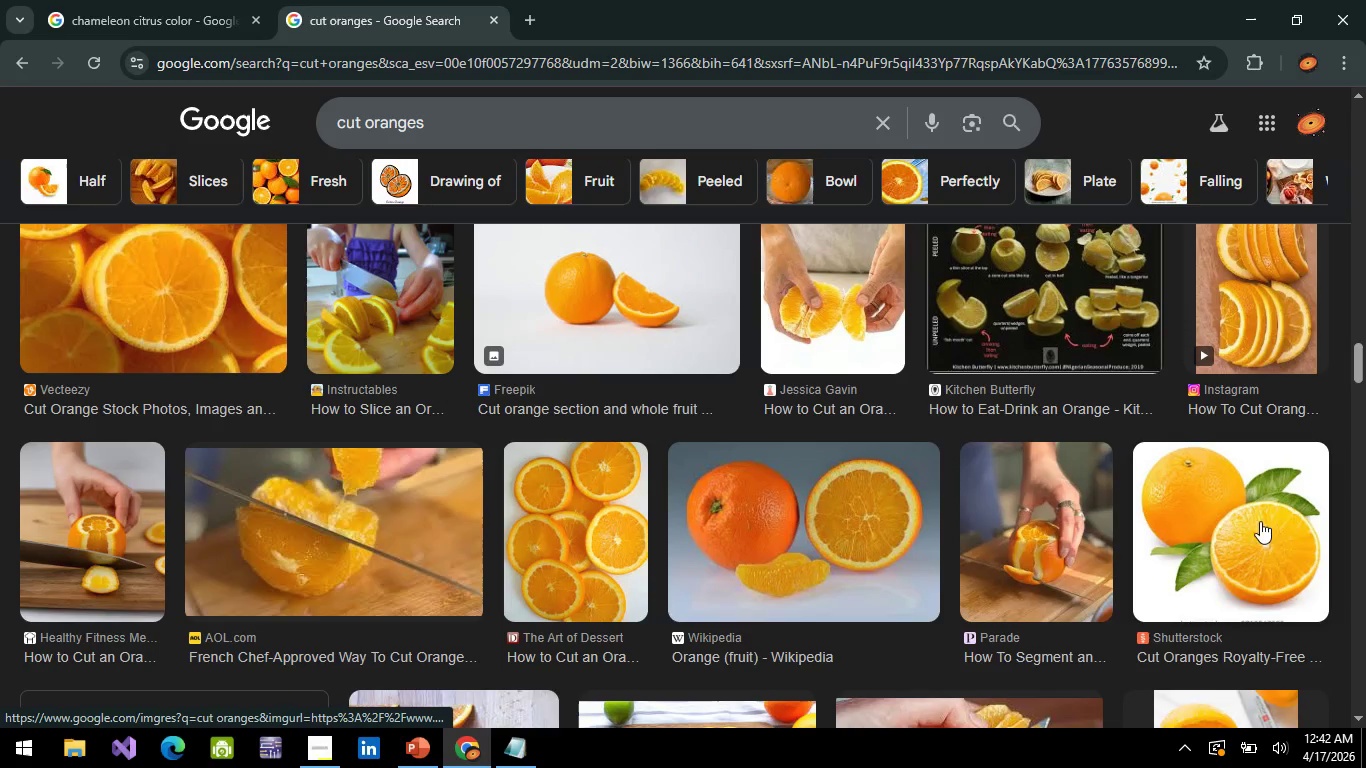 
left_click([1259, 516])
 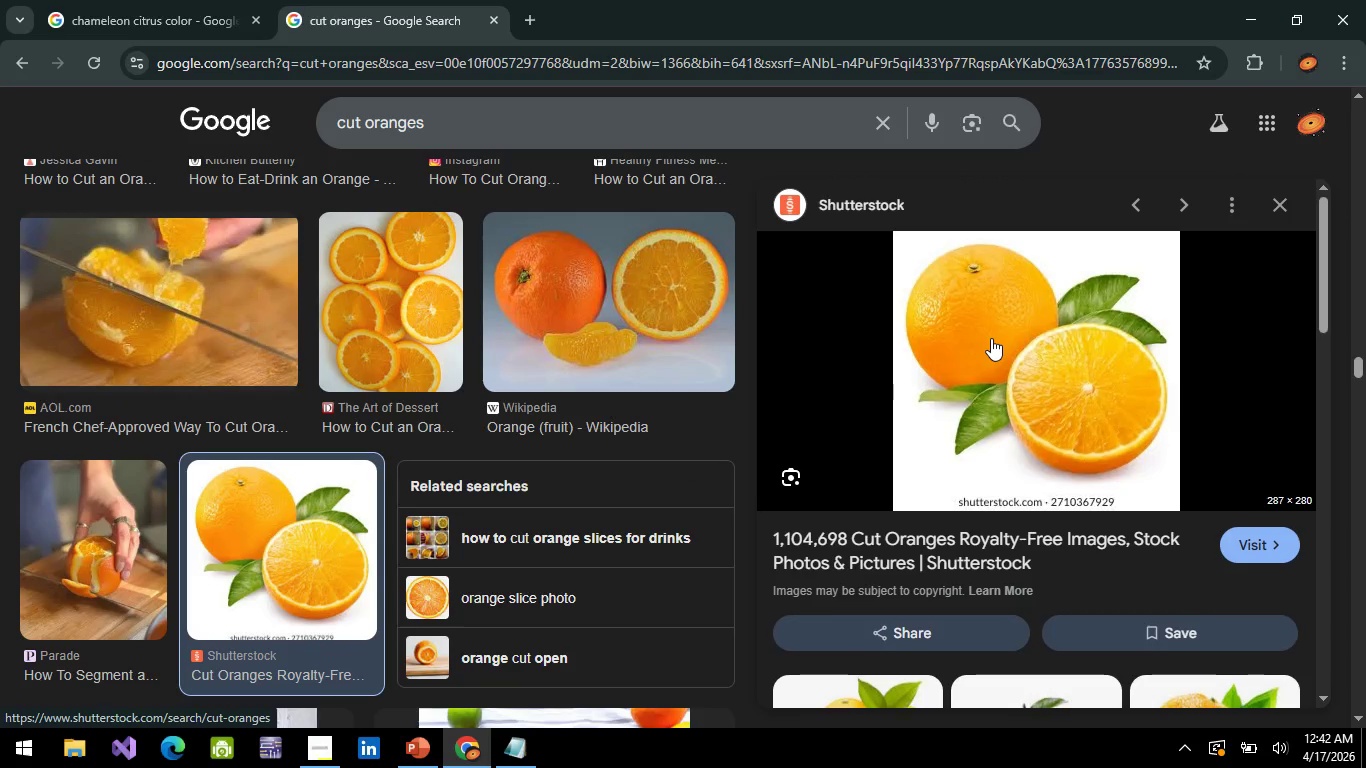 
wait(5.22)
 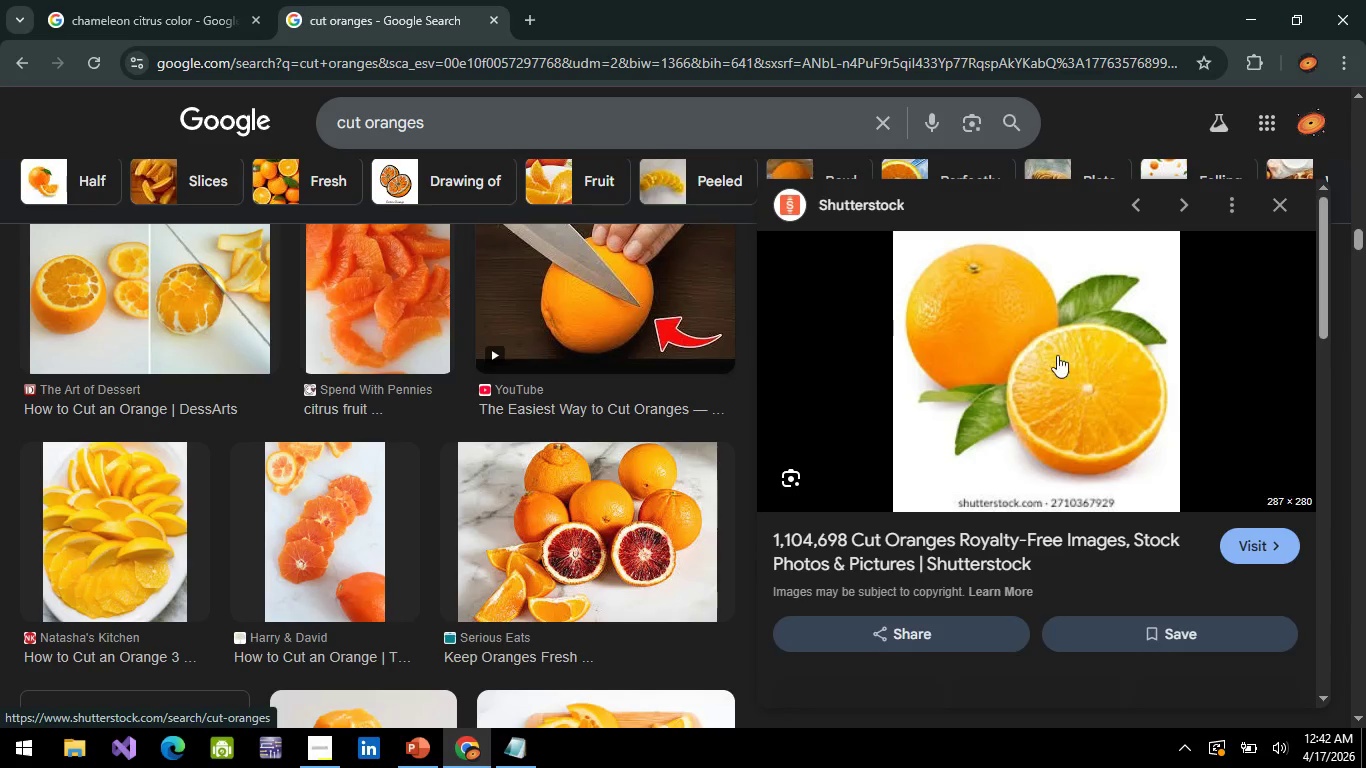 
right_click([989, 335])
 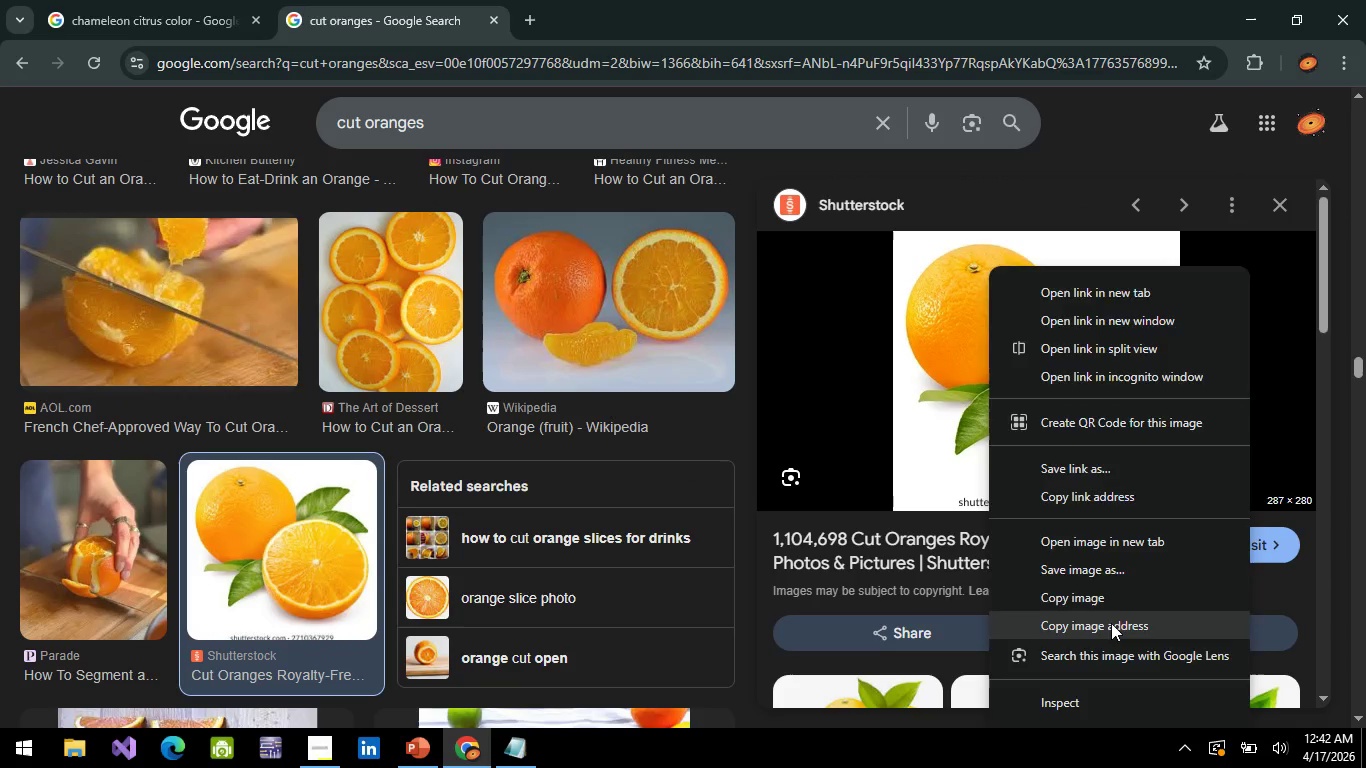 
left_click([1111, 623])
 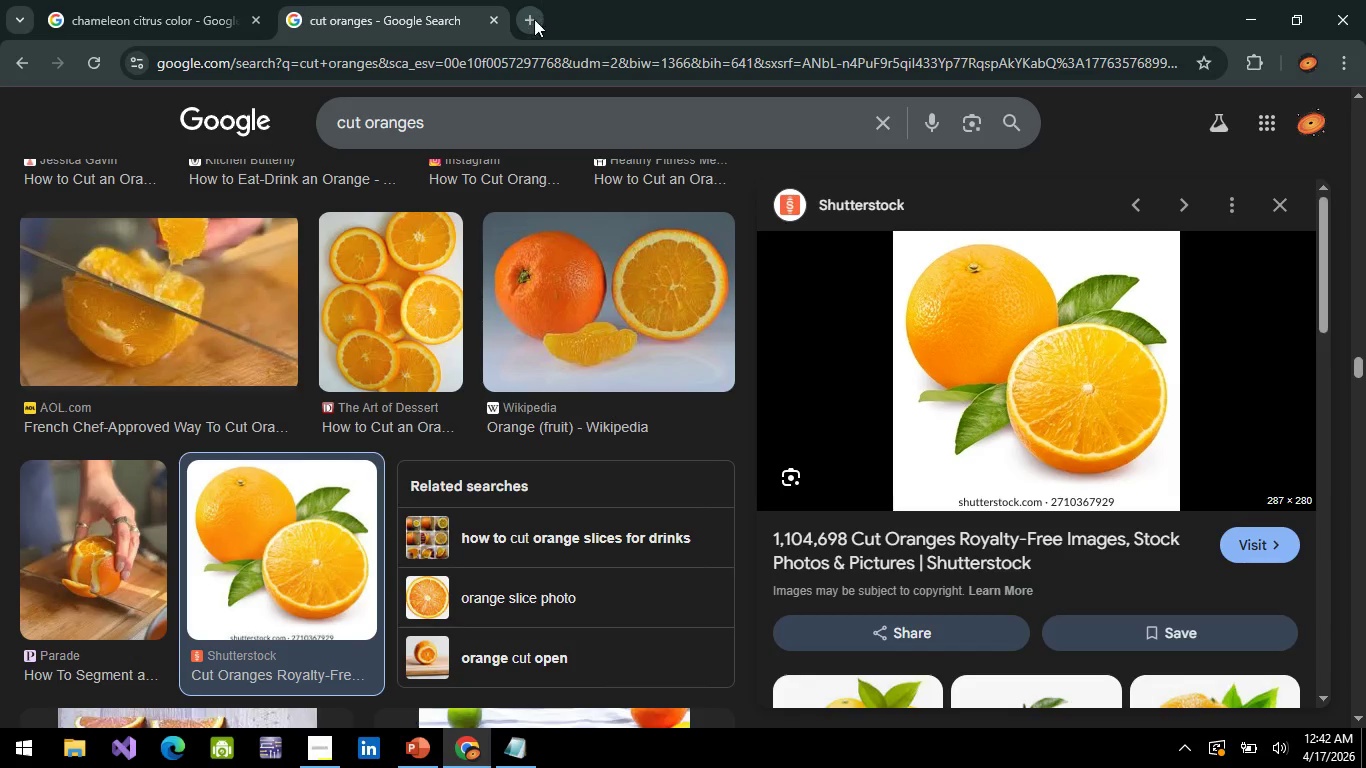 
left_click([532, 24])
 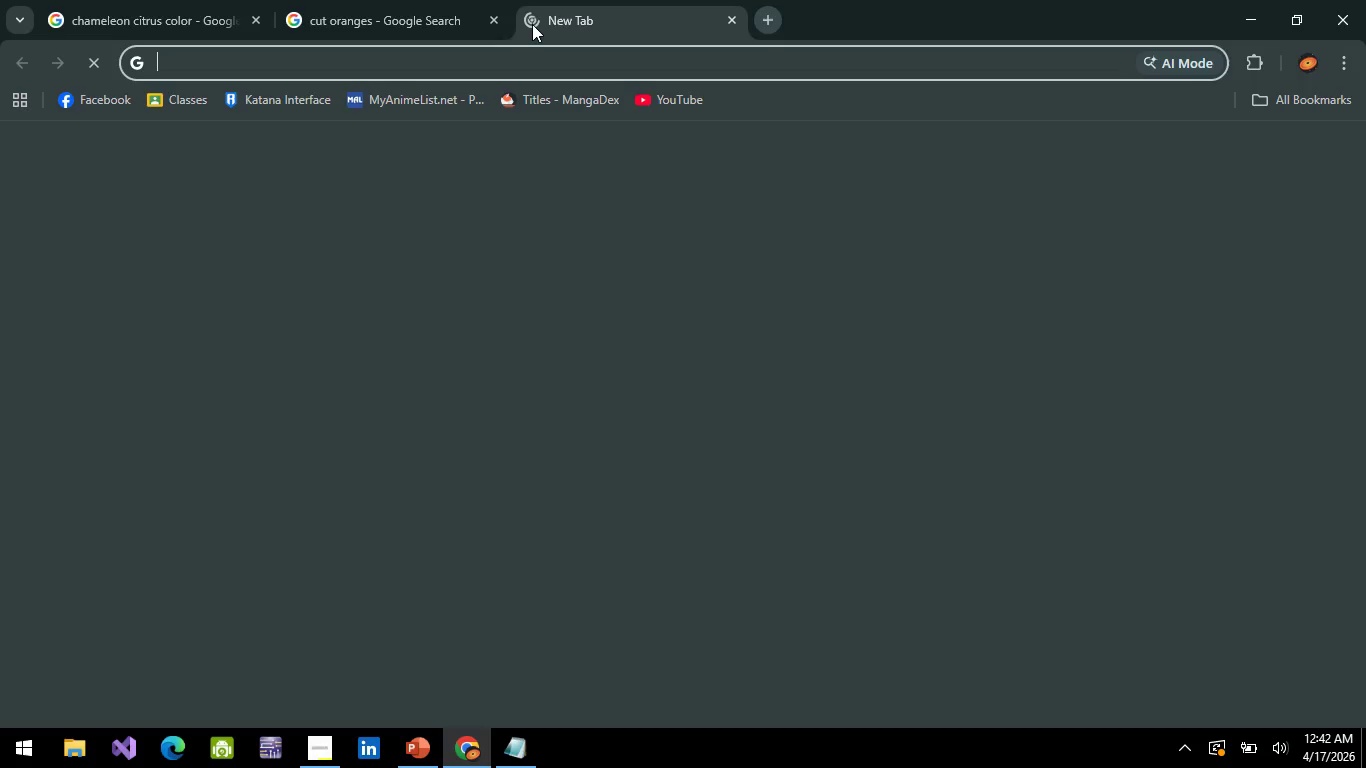 
type(bg)
 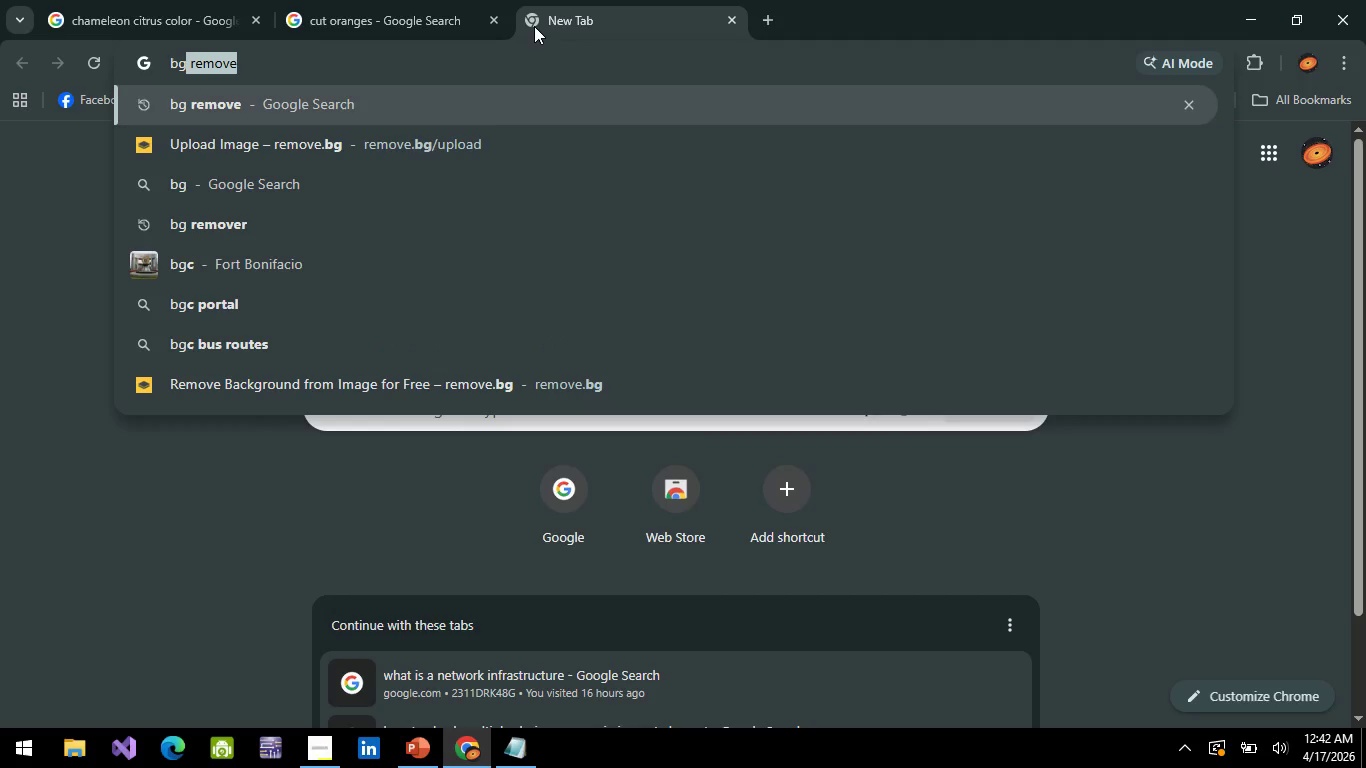 
key(Enter)
 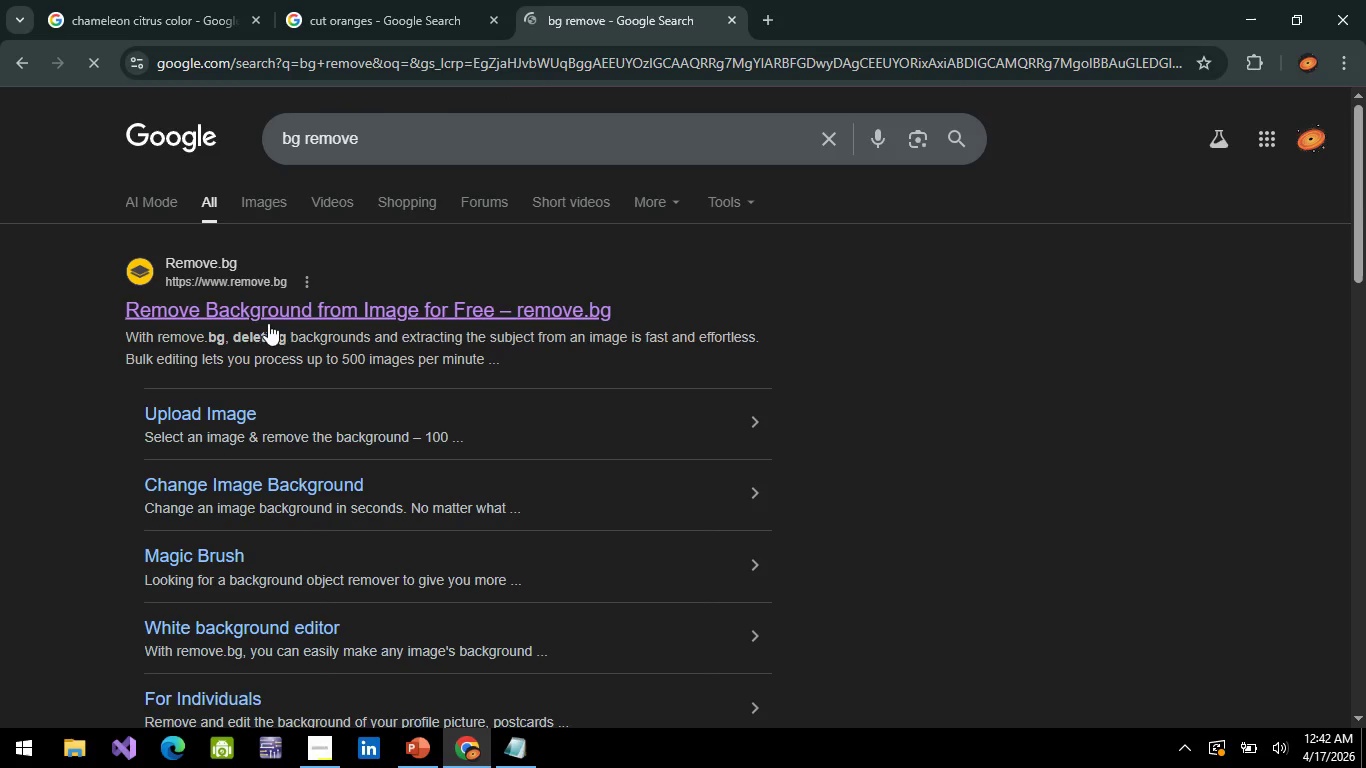 
left_click([256, 305])
 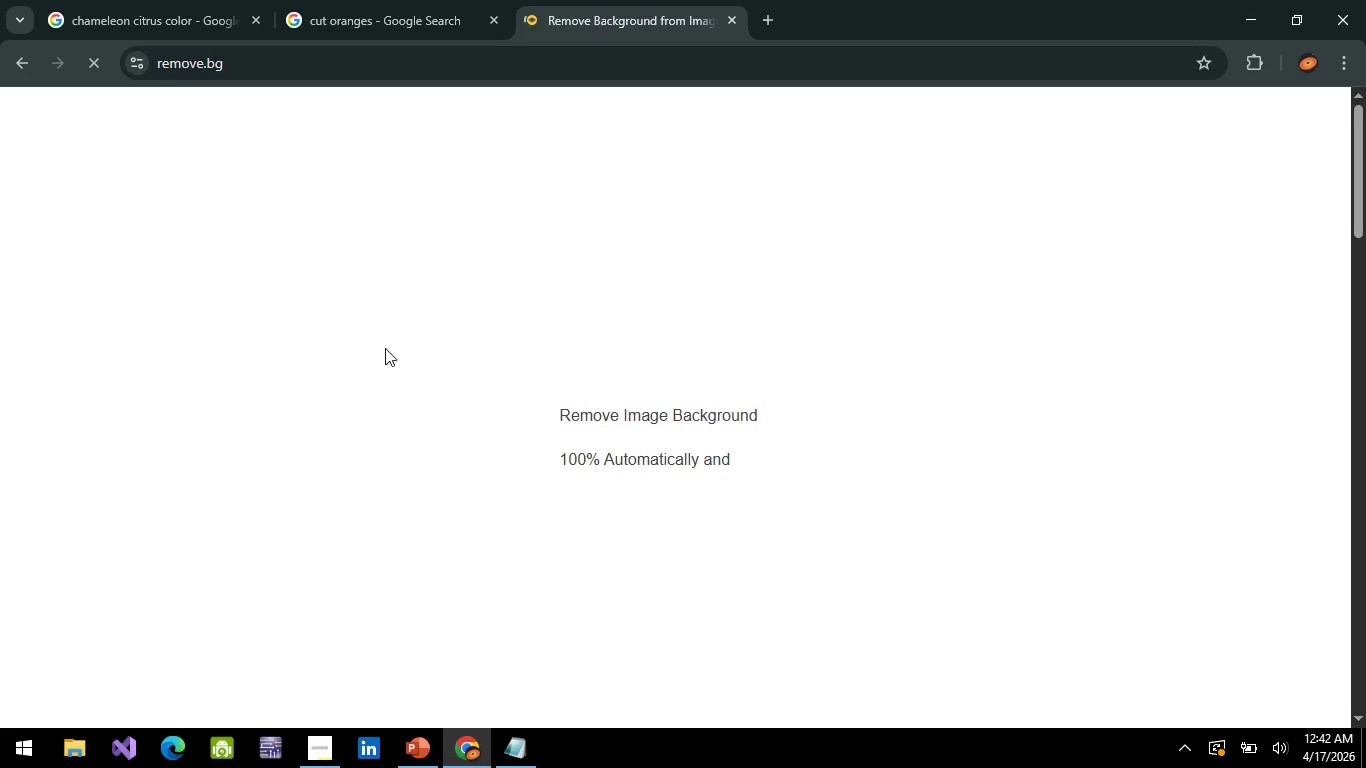 
wait(5.86)
 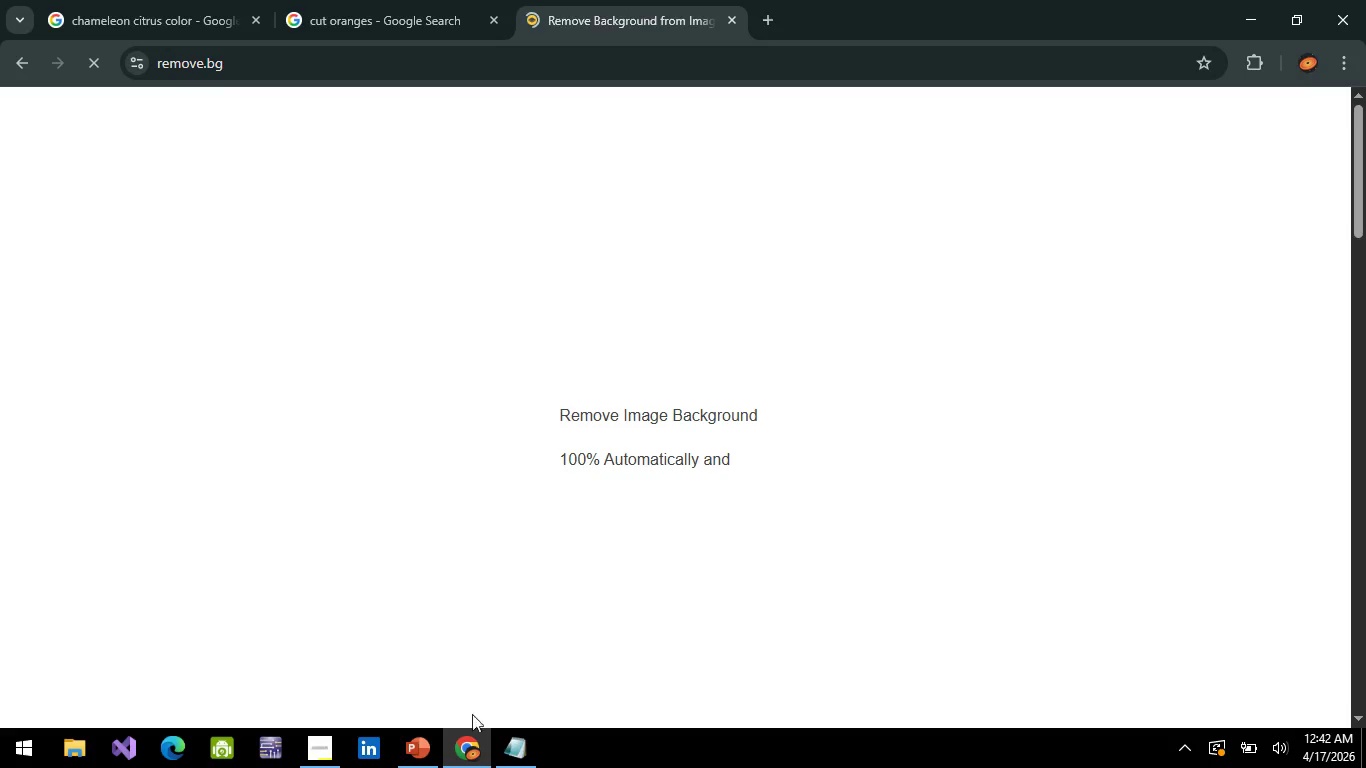 
left_click([920, 506])
 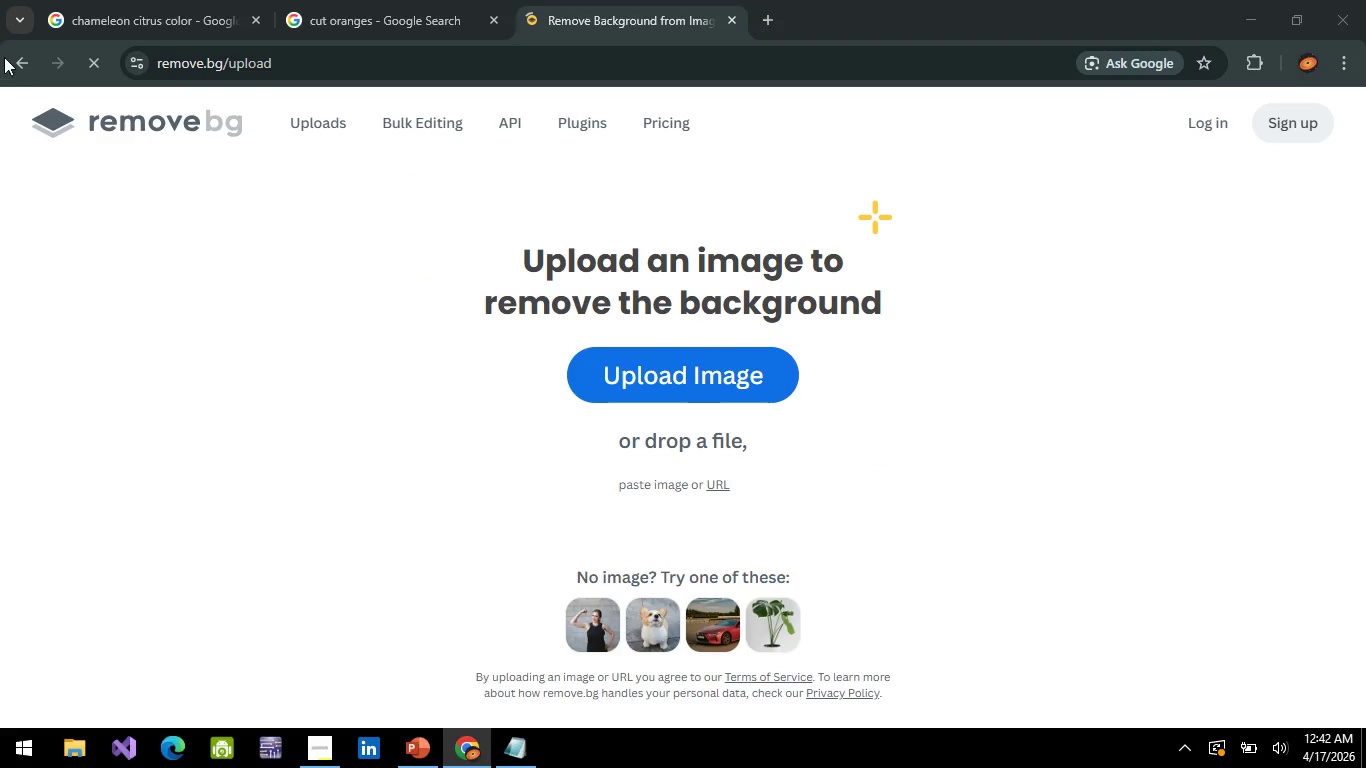 
left_click([6, 52])
 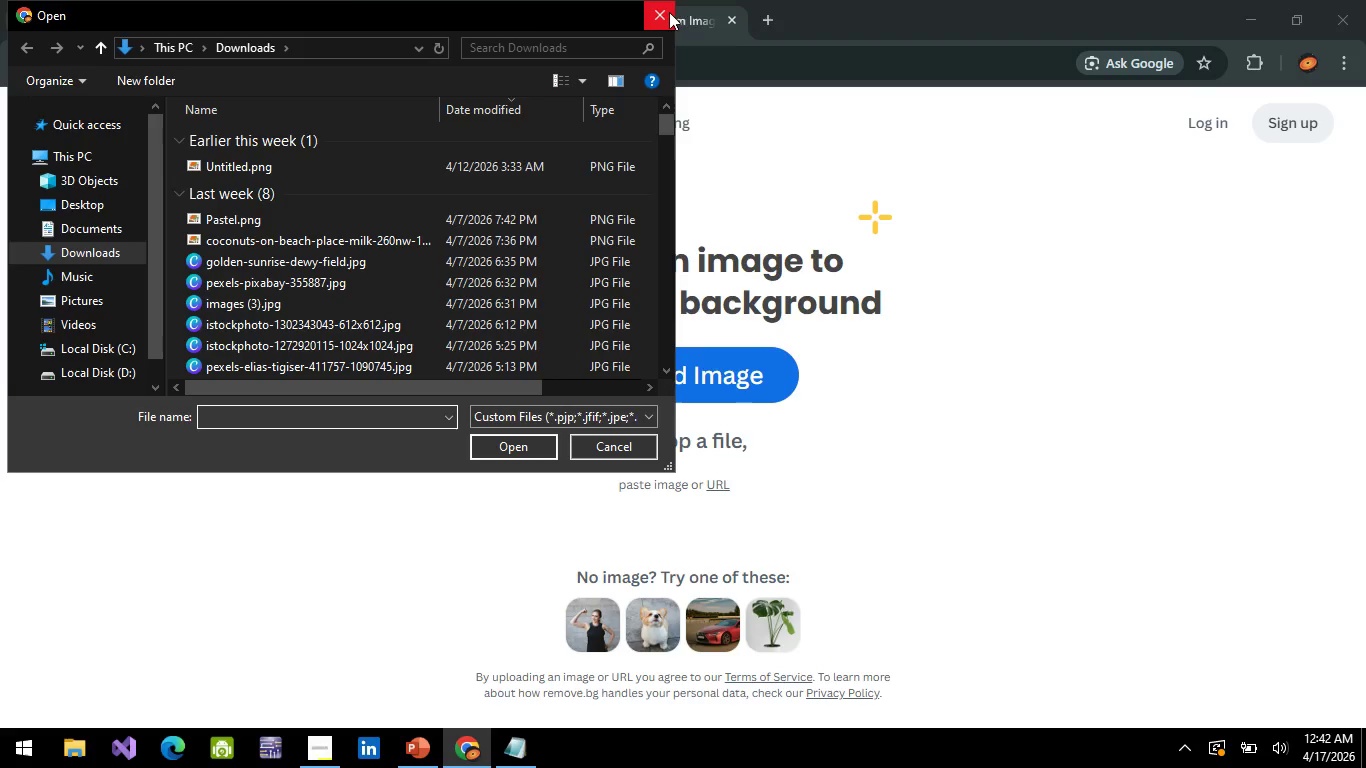 
left_click([655, 10])
 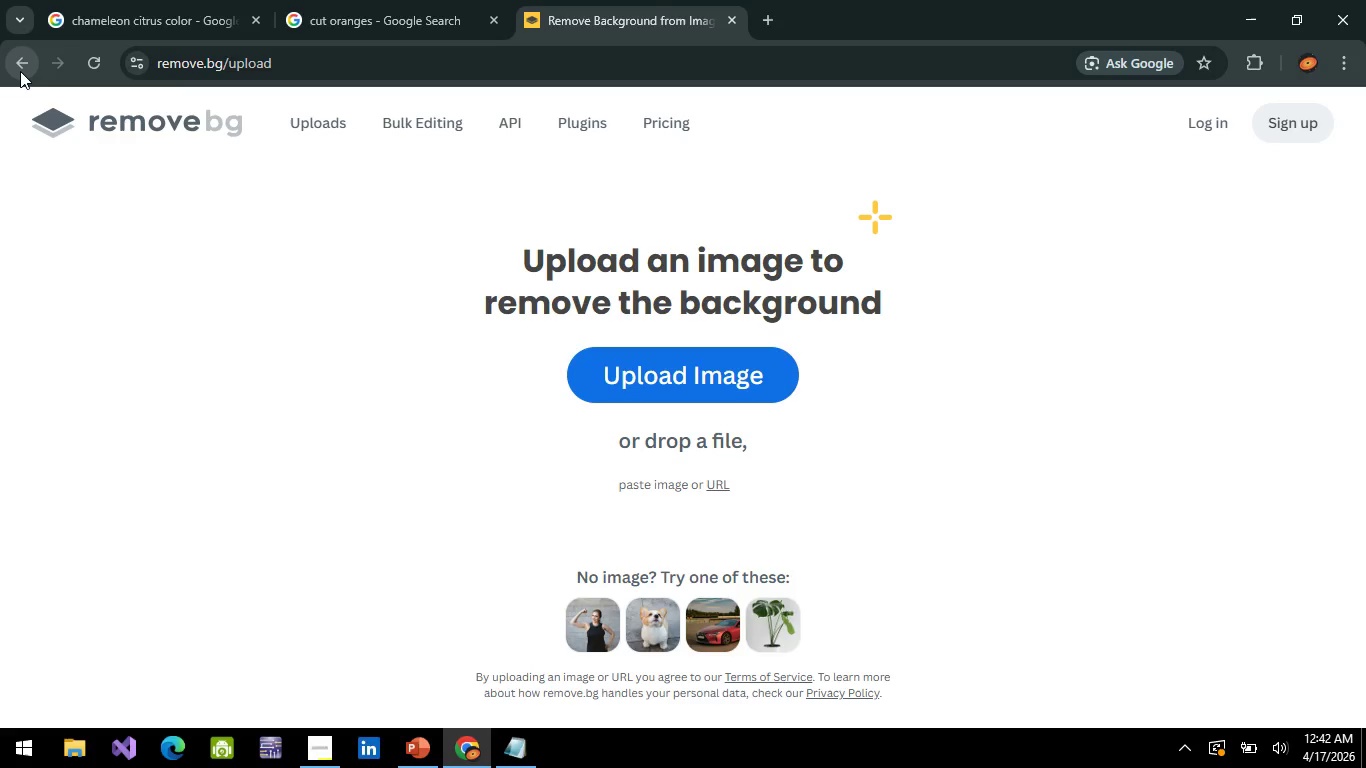 
left_click([20, 70])
 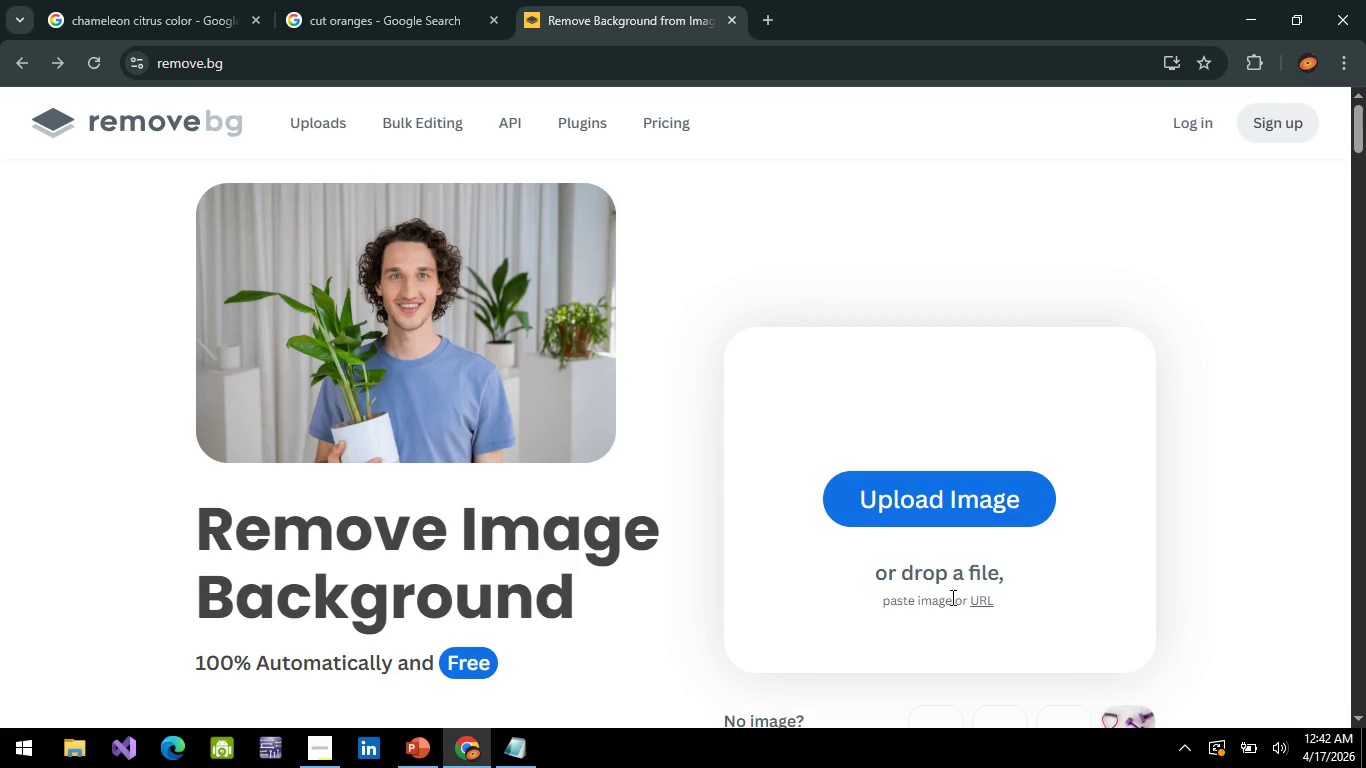 
left_click([987, 603])
 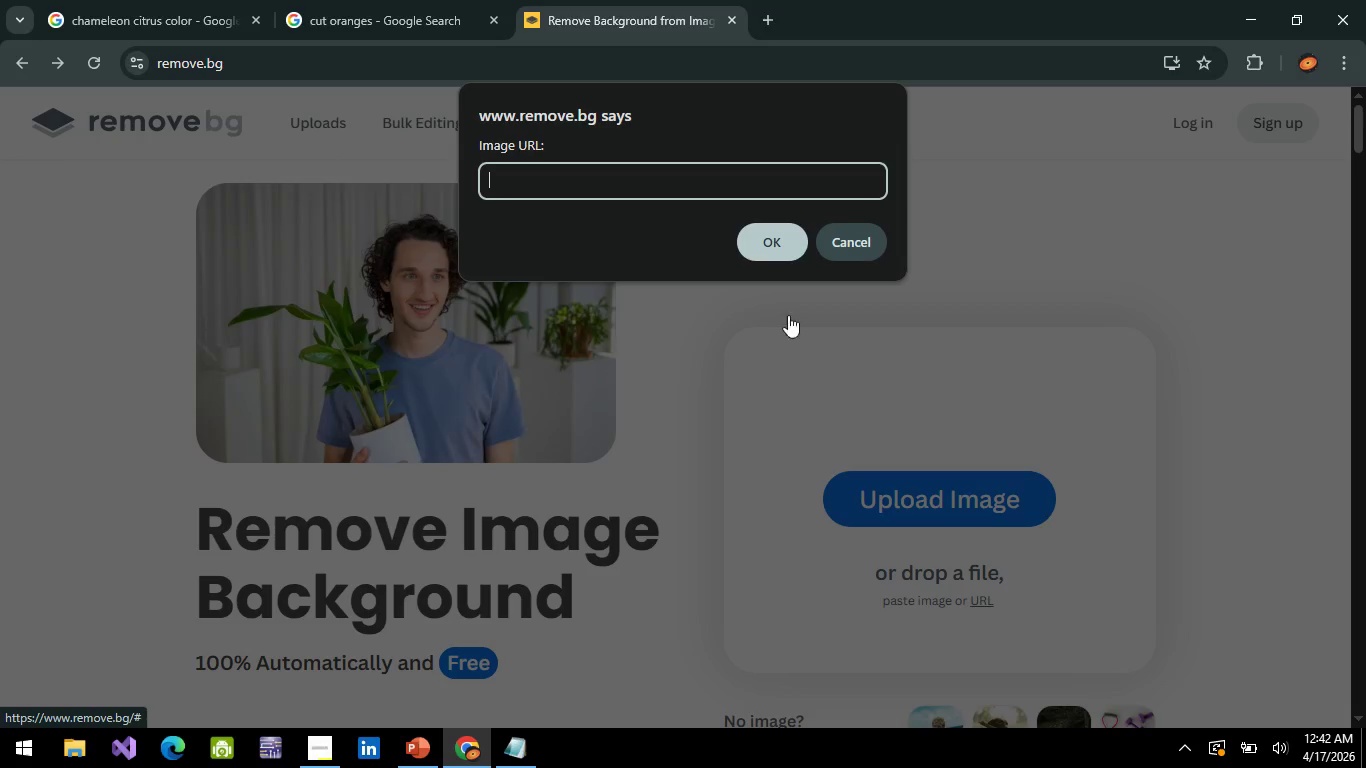 
key(Control+V)
 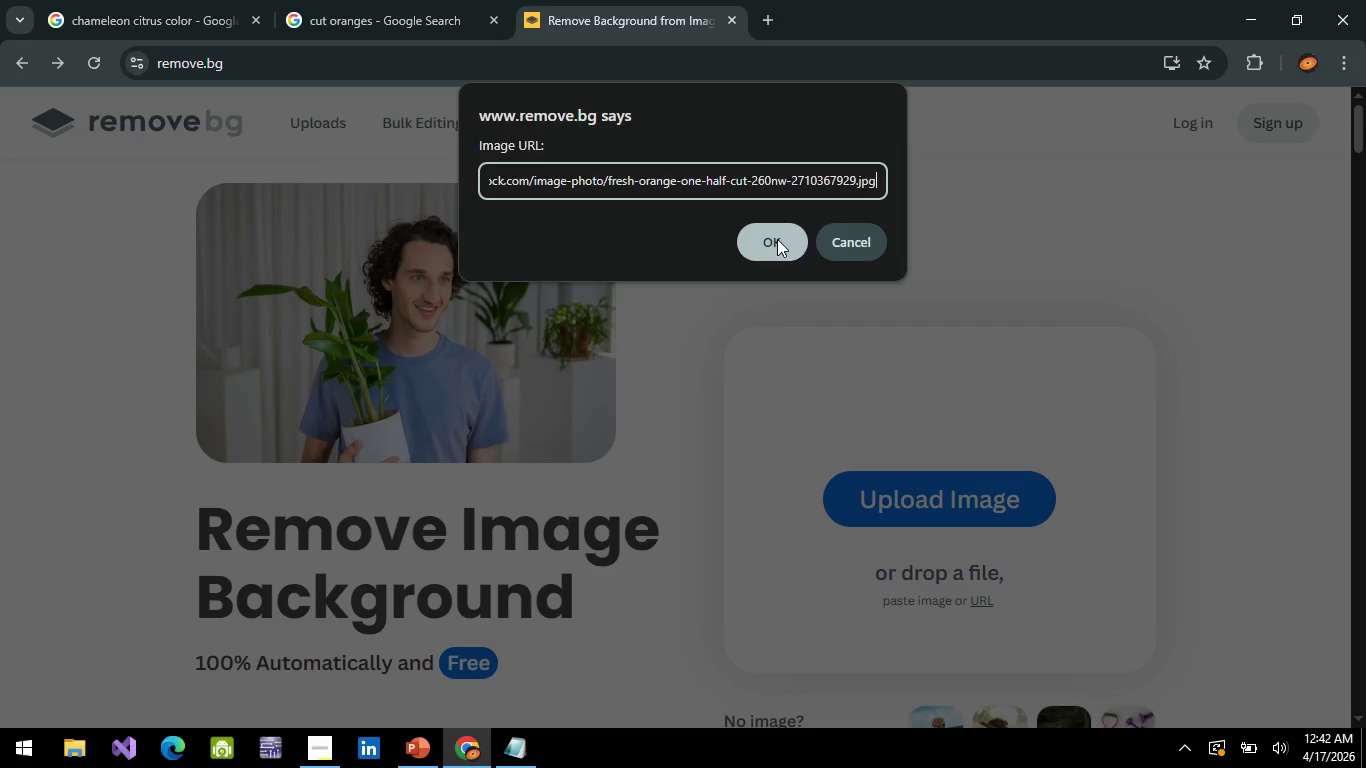 
left_click([777, 239])
 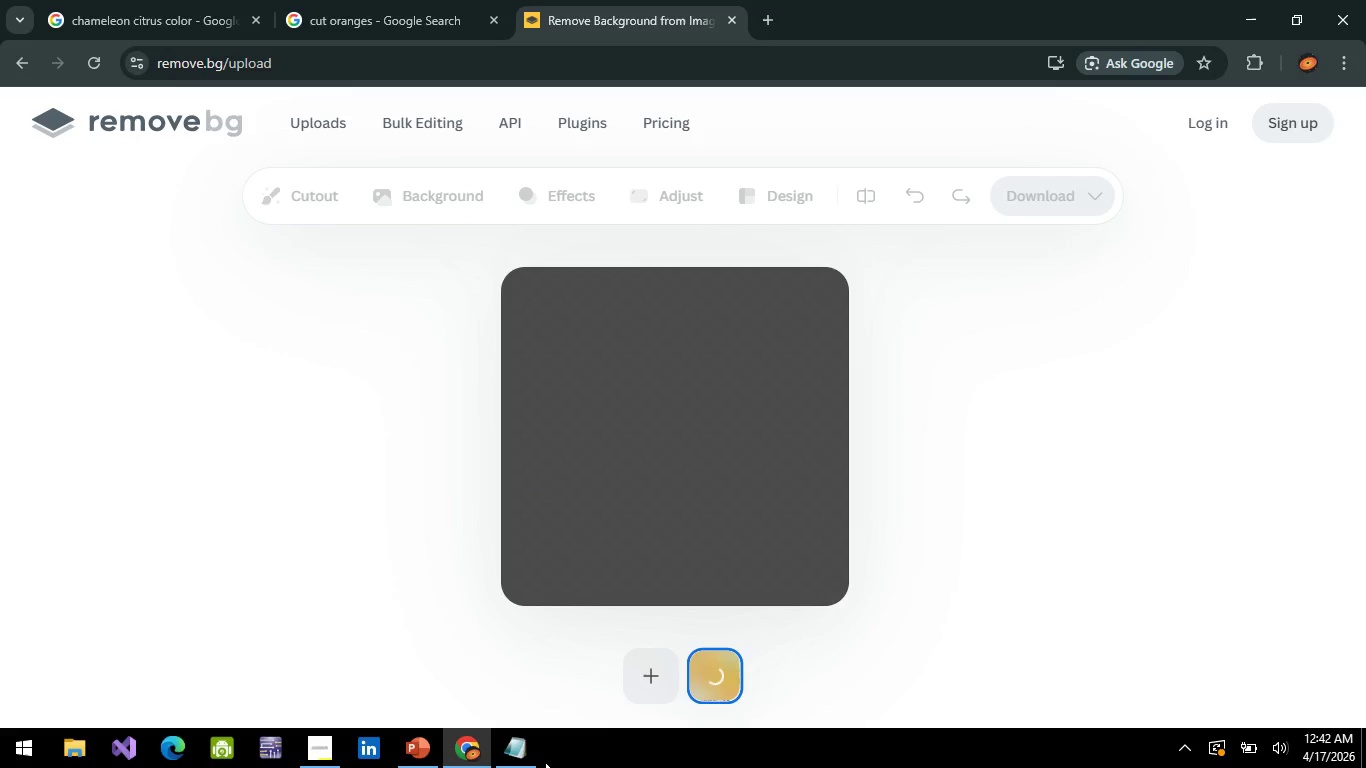 
left_click([529, 758])
 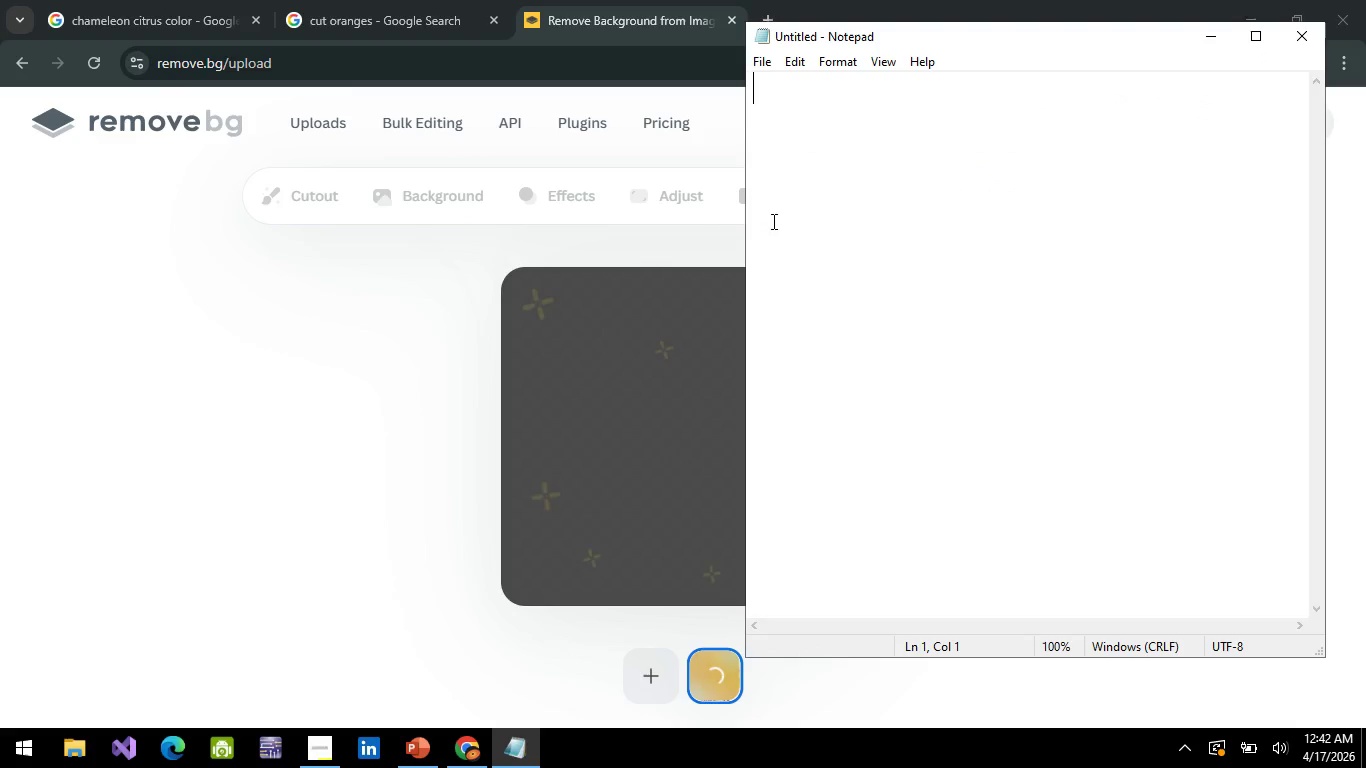 
key(Control+ControlLeft)
 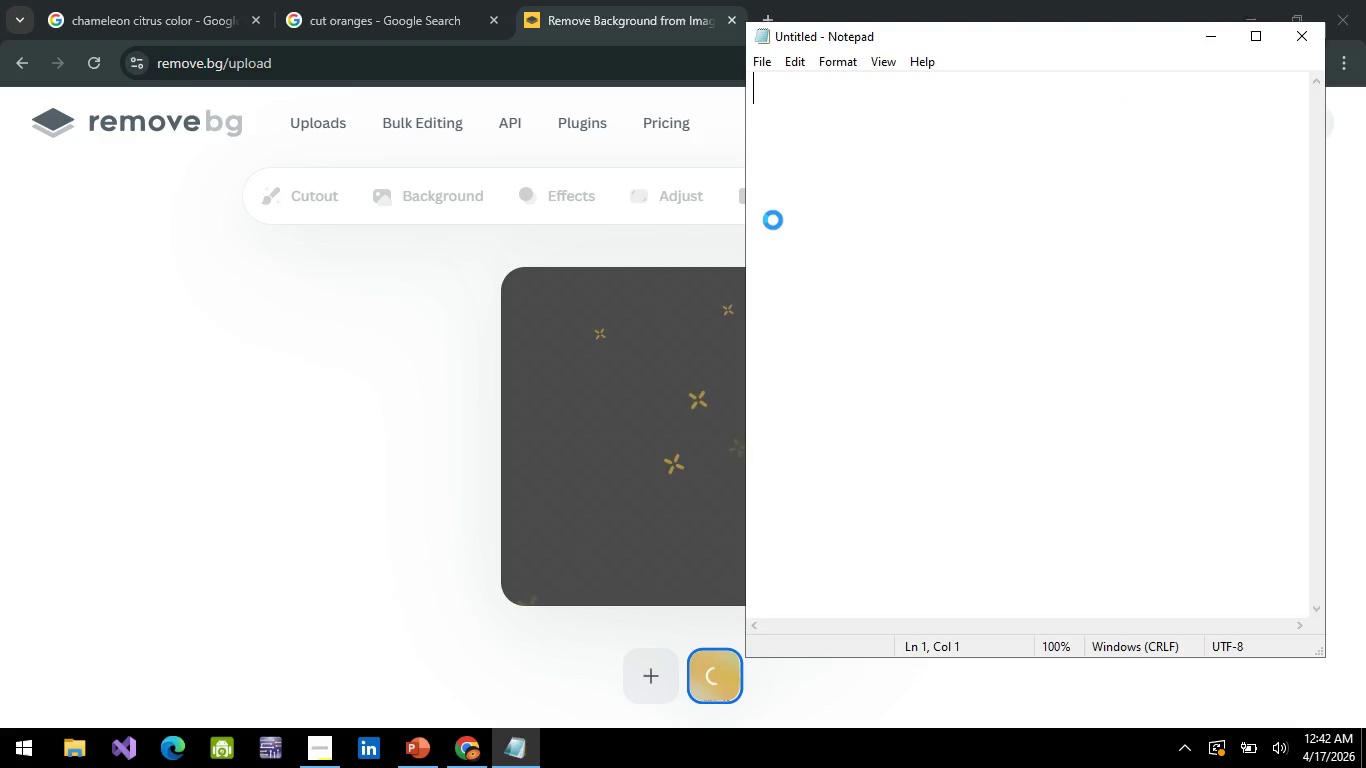 
key(Control+V)
 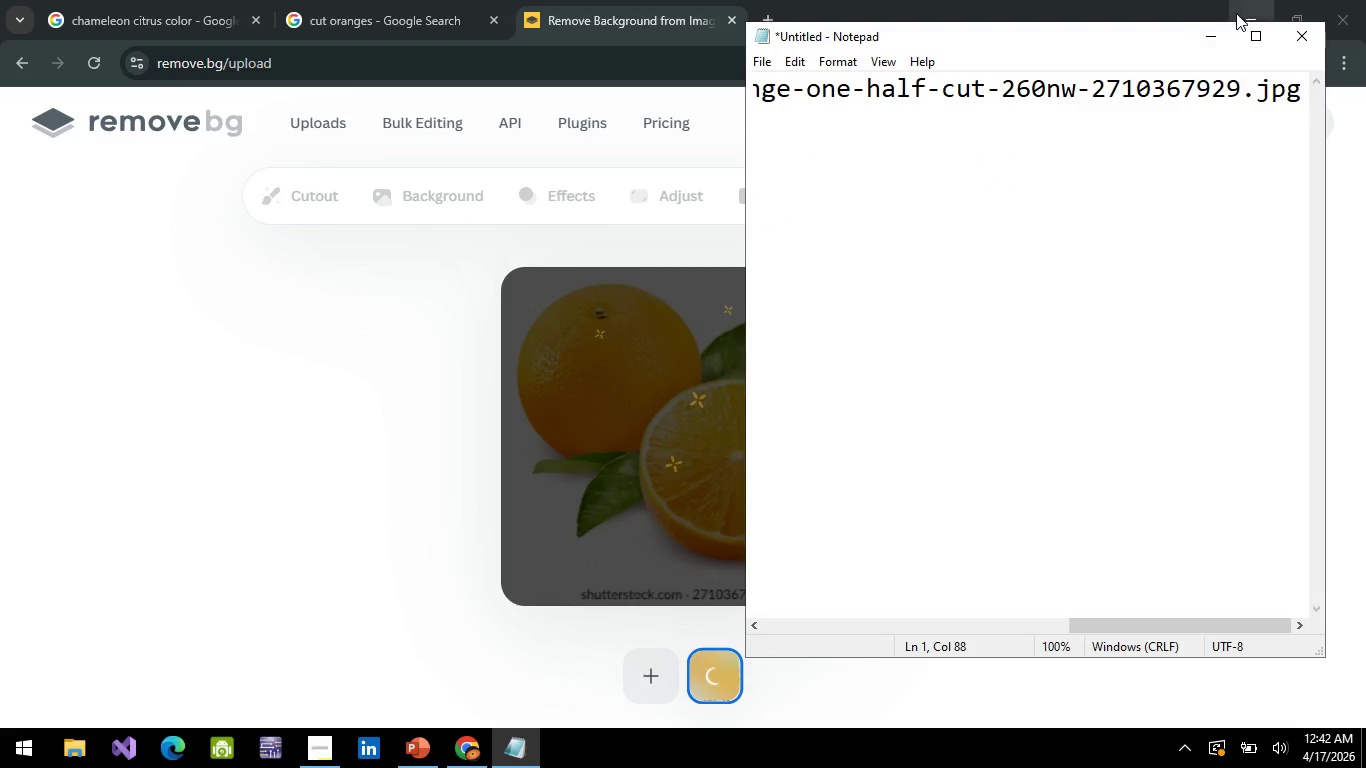 
left_click([1221, 28])
 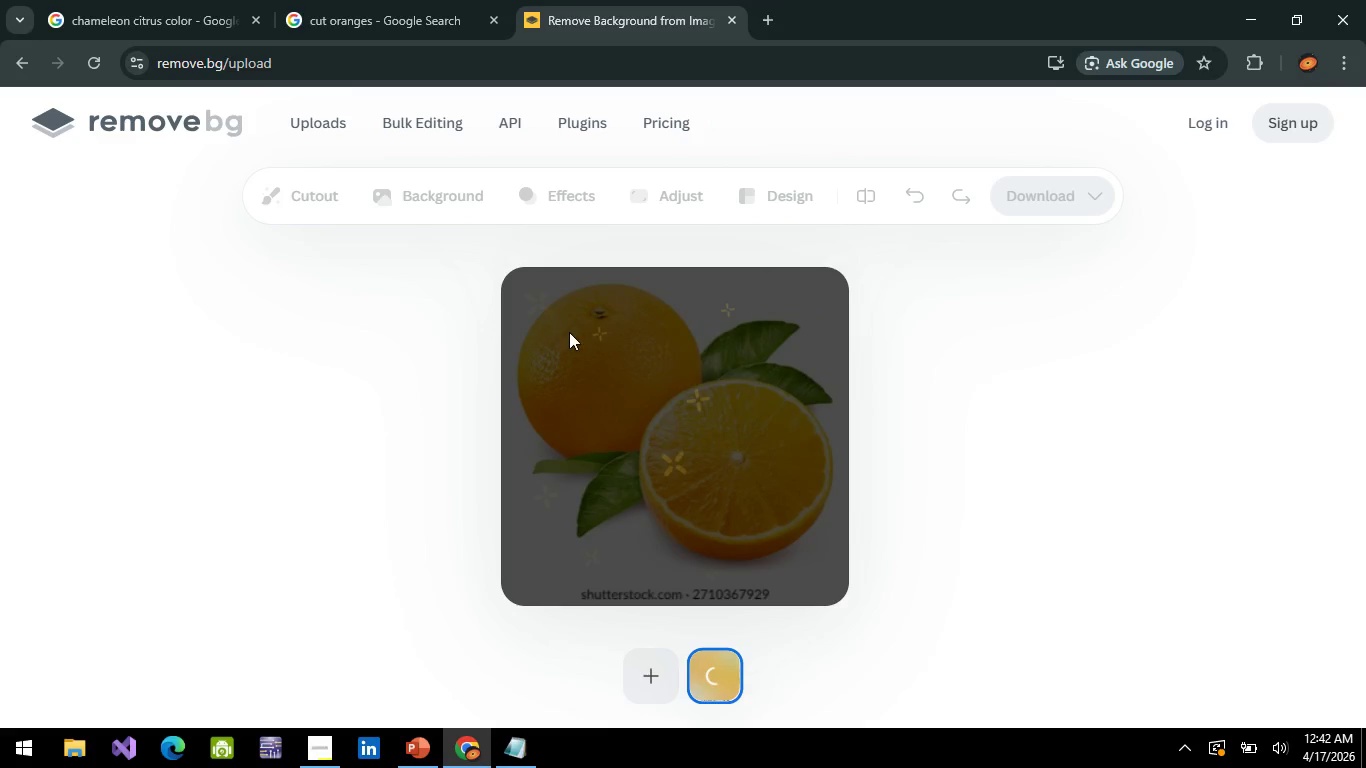 
mouse_move([581, 356])
 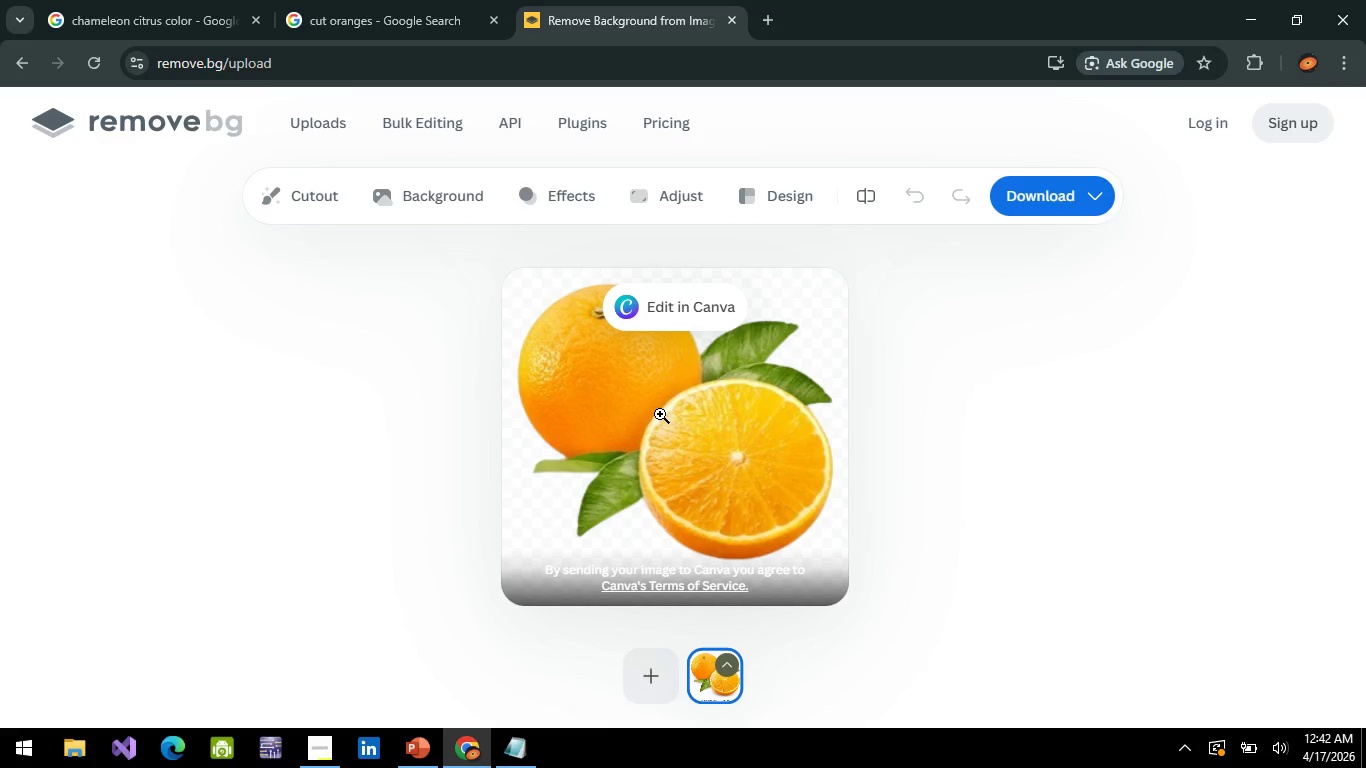 
right_click([660, 414])
 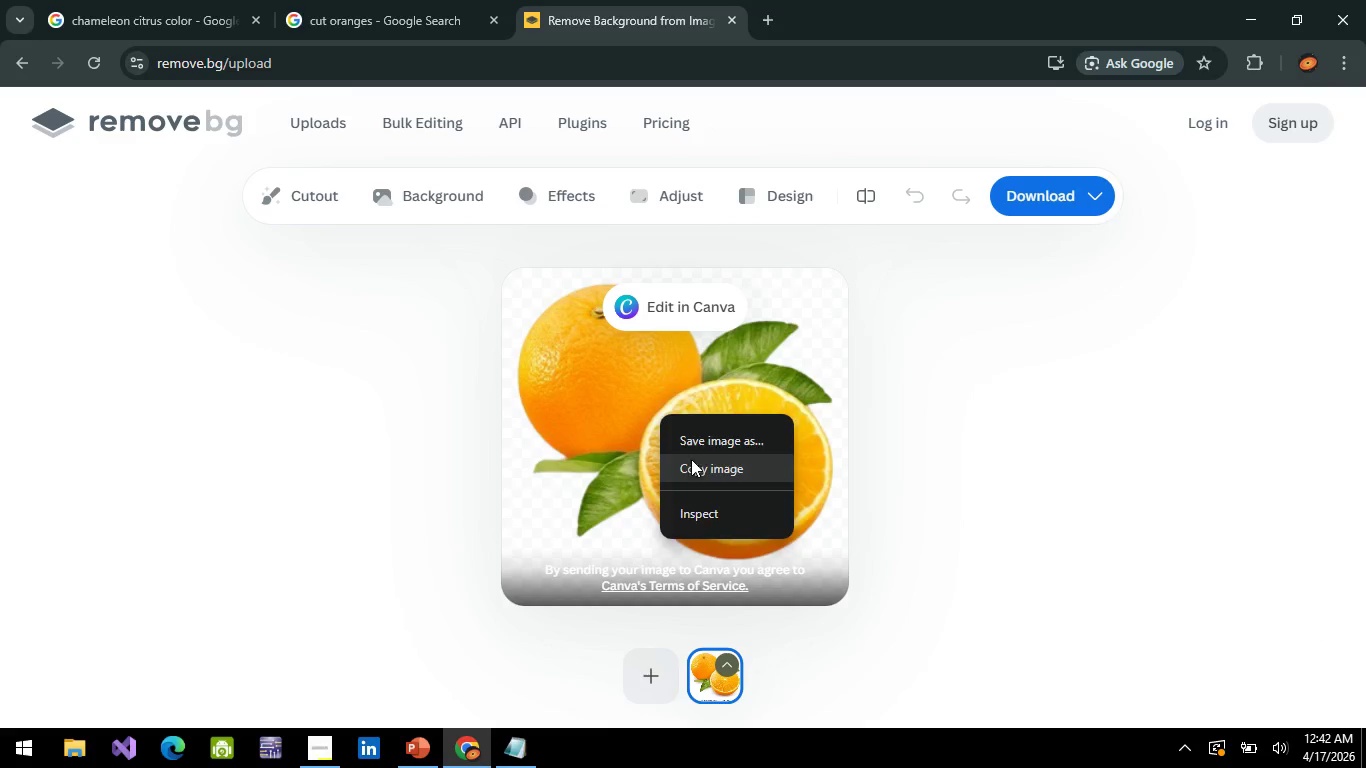 
left_click([691, 459])
 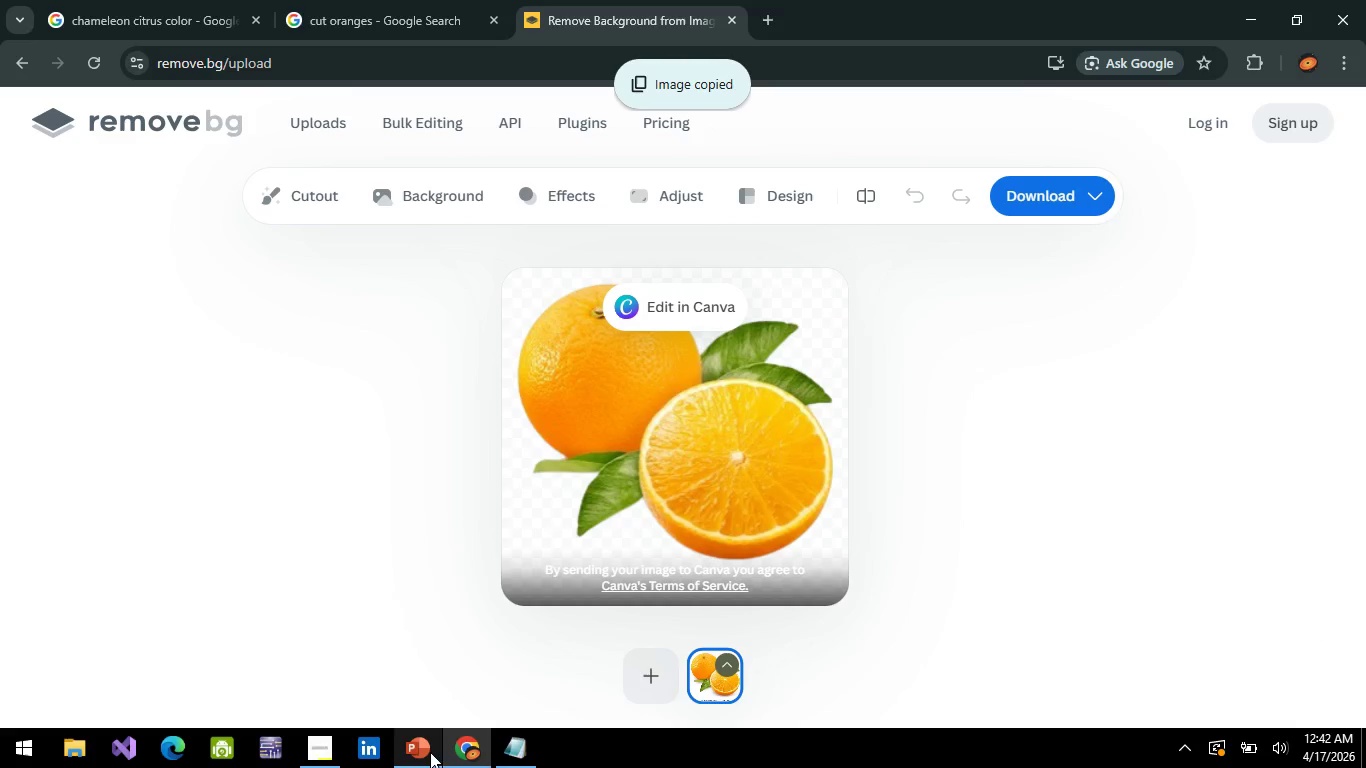 
left_click([425, 751])
 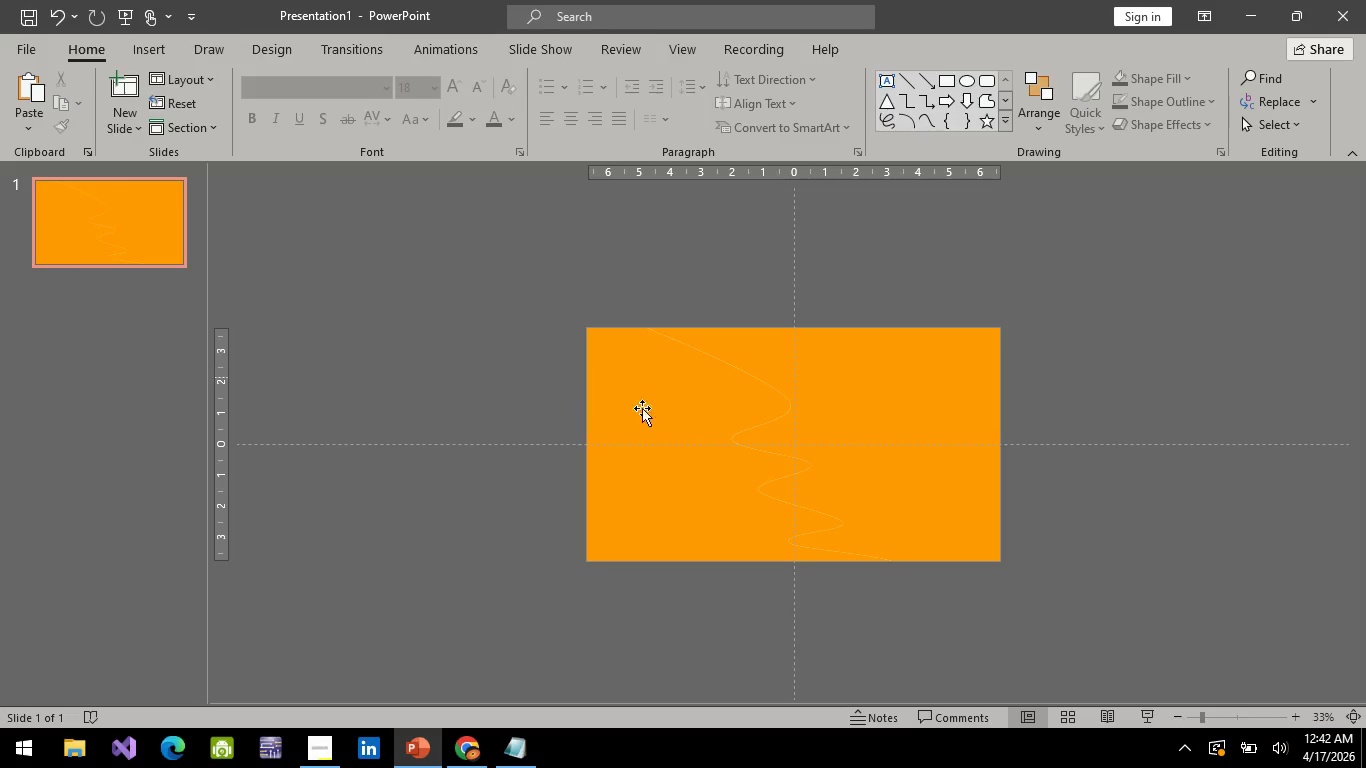 
key(Control+V)
 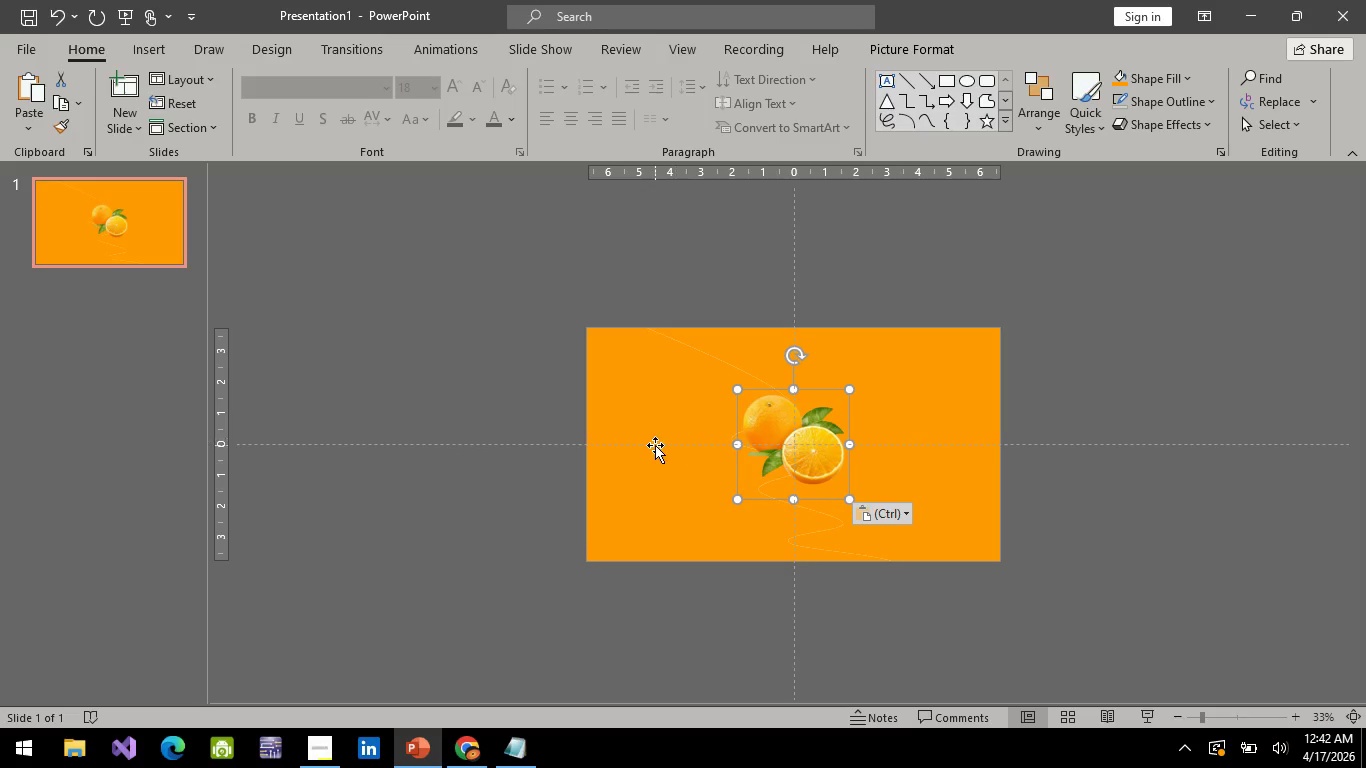 
left_click_drag(start_coordinate=[655, 445], to_coordinate=[573, 446])
 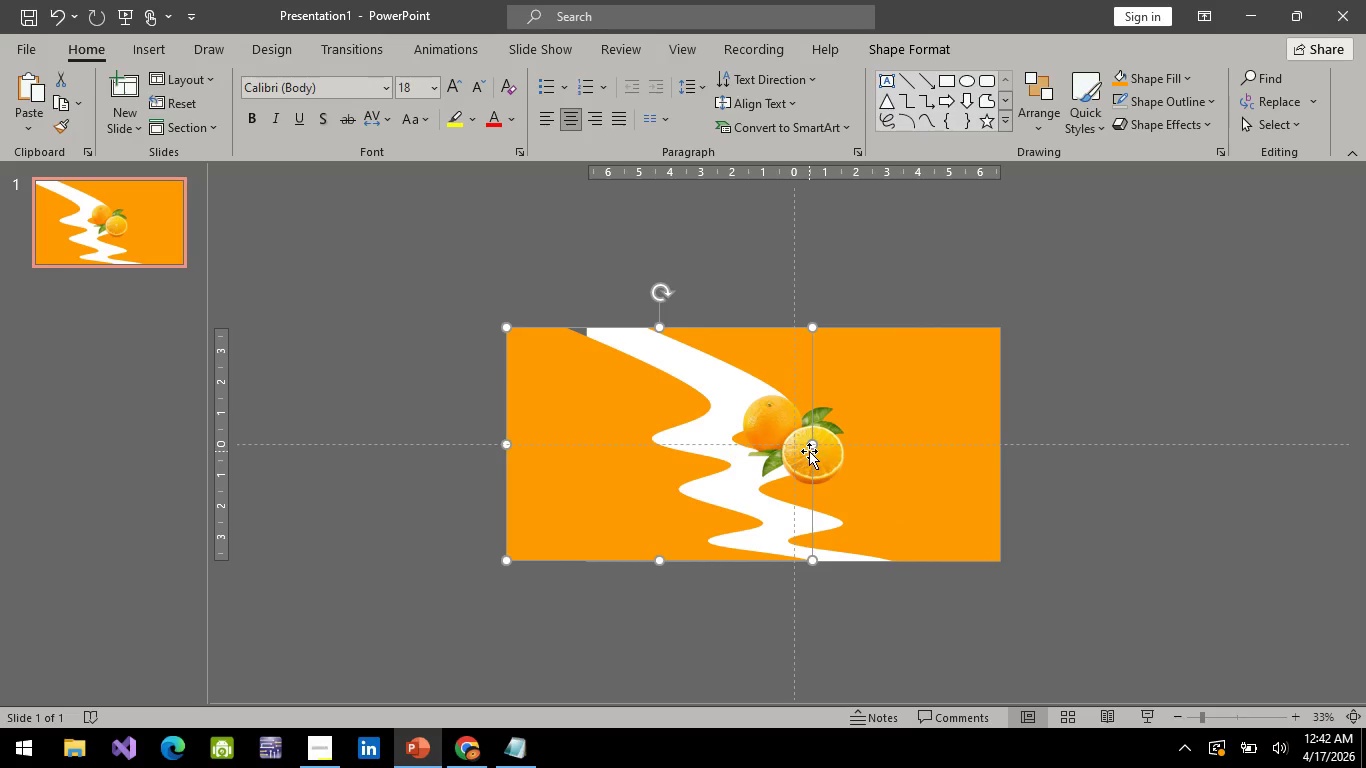 
left_click([809, 451])
 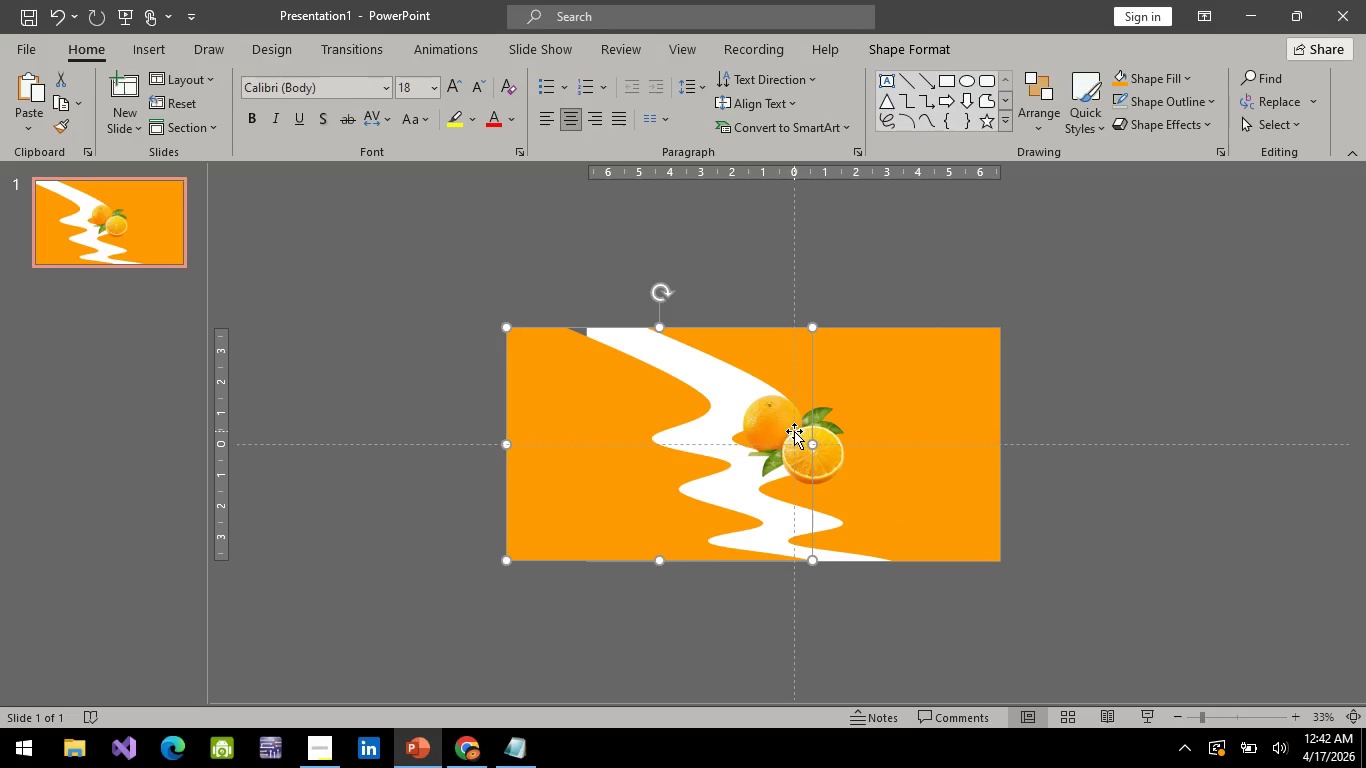 
left_click([788, 430])
 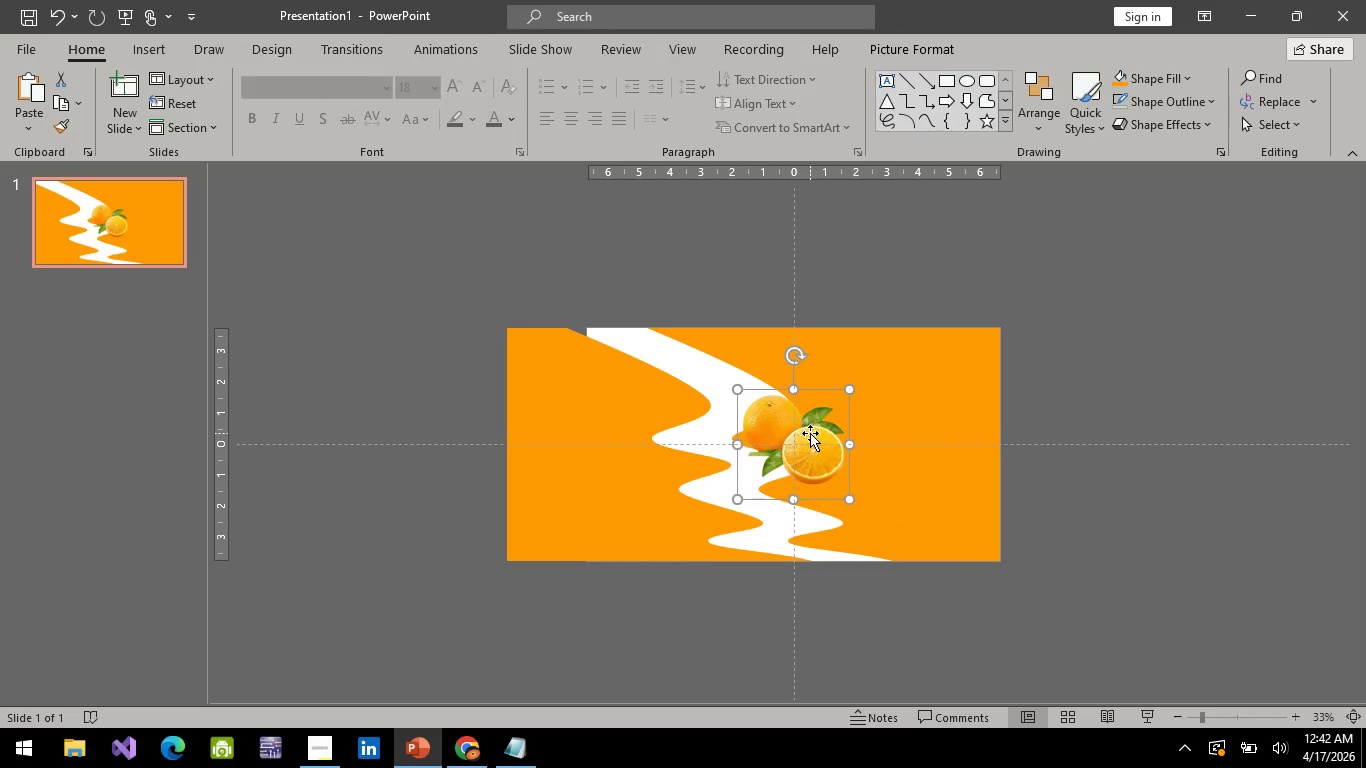 
left_click_drag(start_coordinate=[810, 433], to_coordinate=[747, 426])
 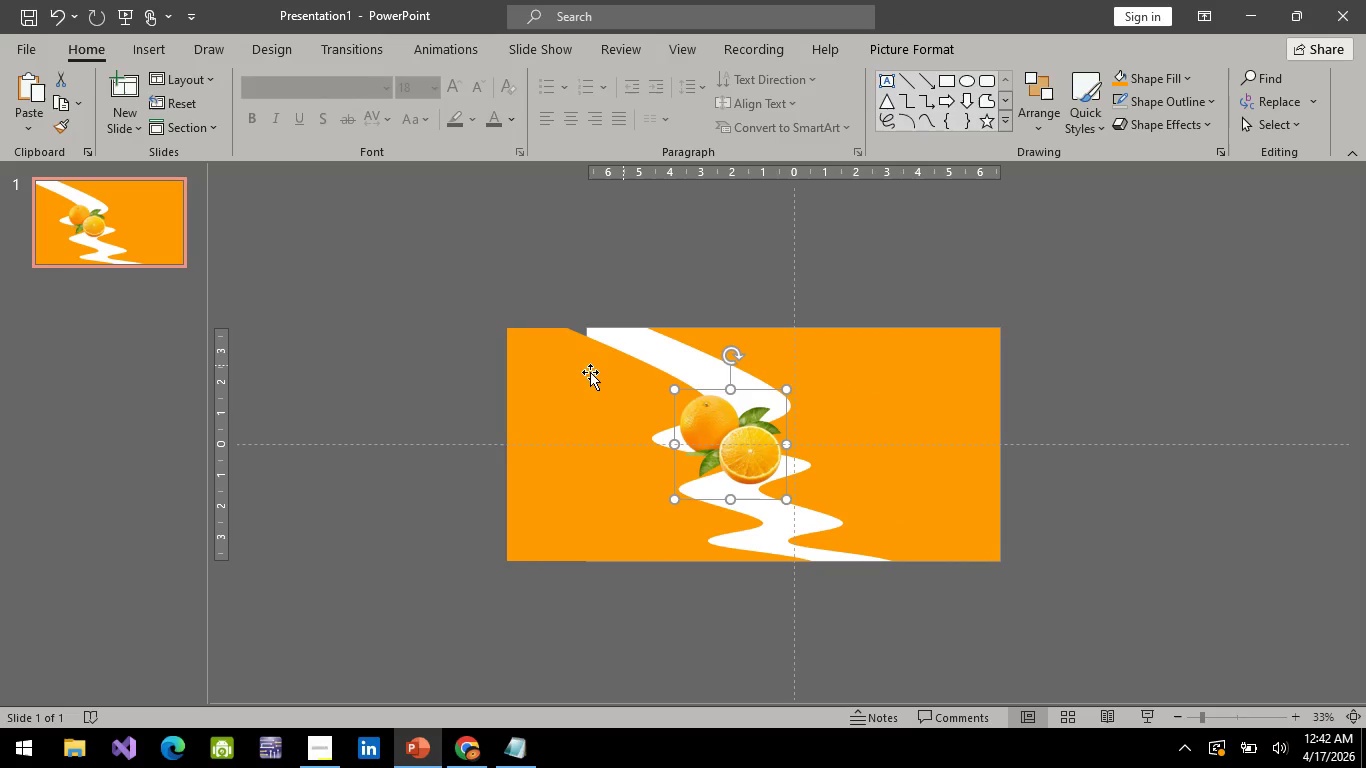 
key(Alt+AltLeft)
 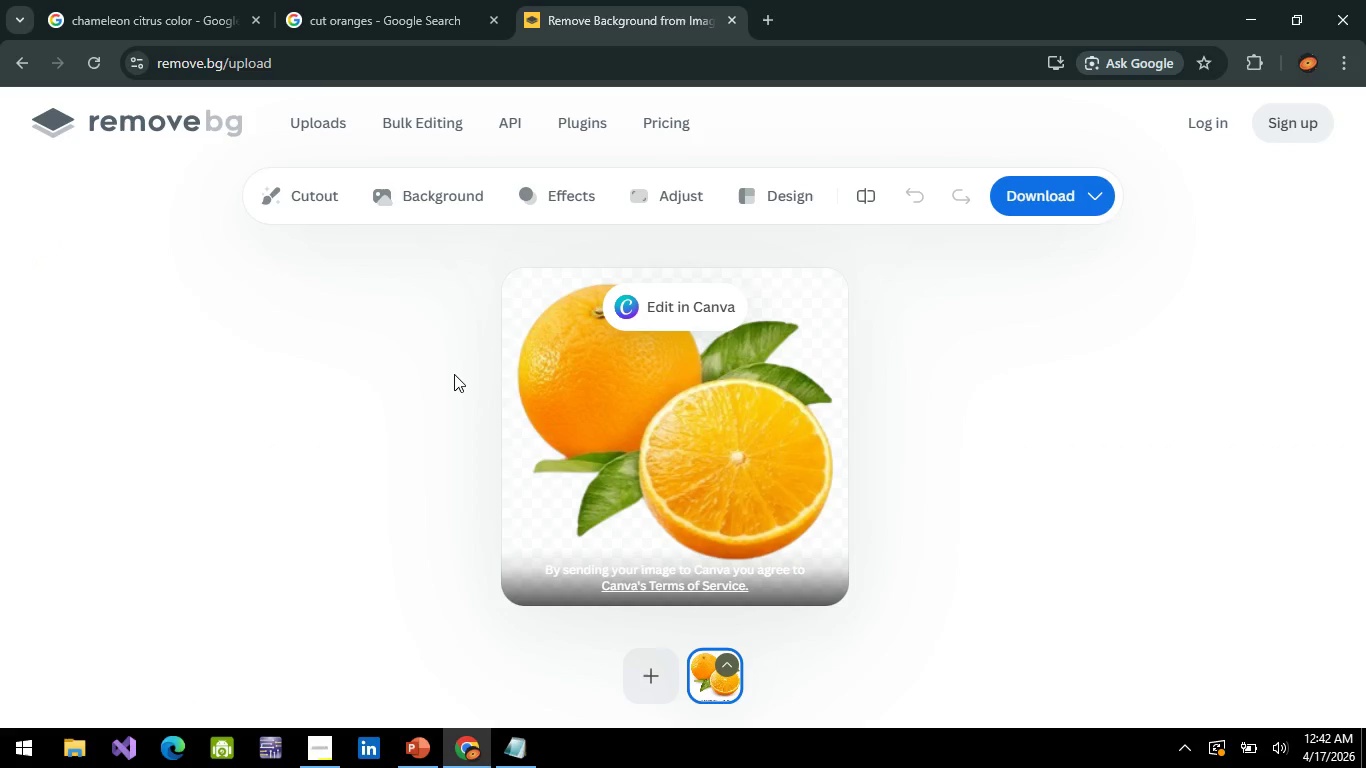 
key(Alt+Tab)
 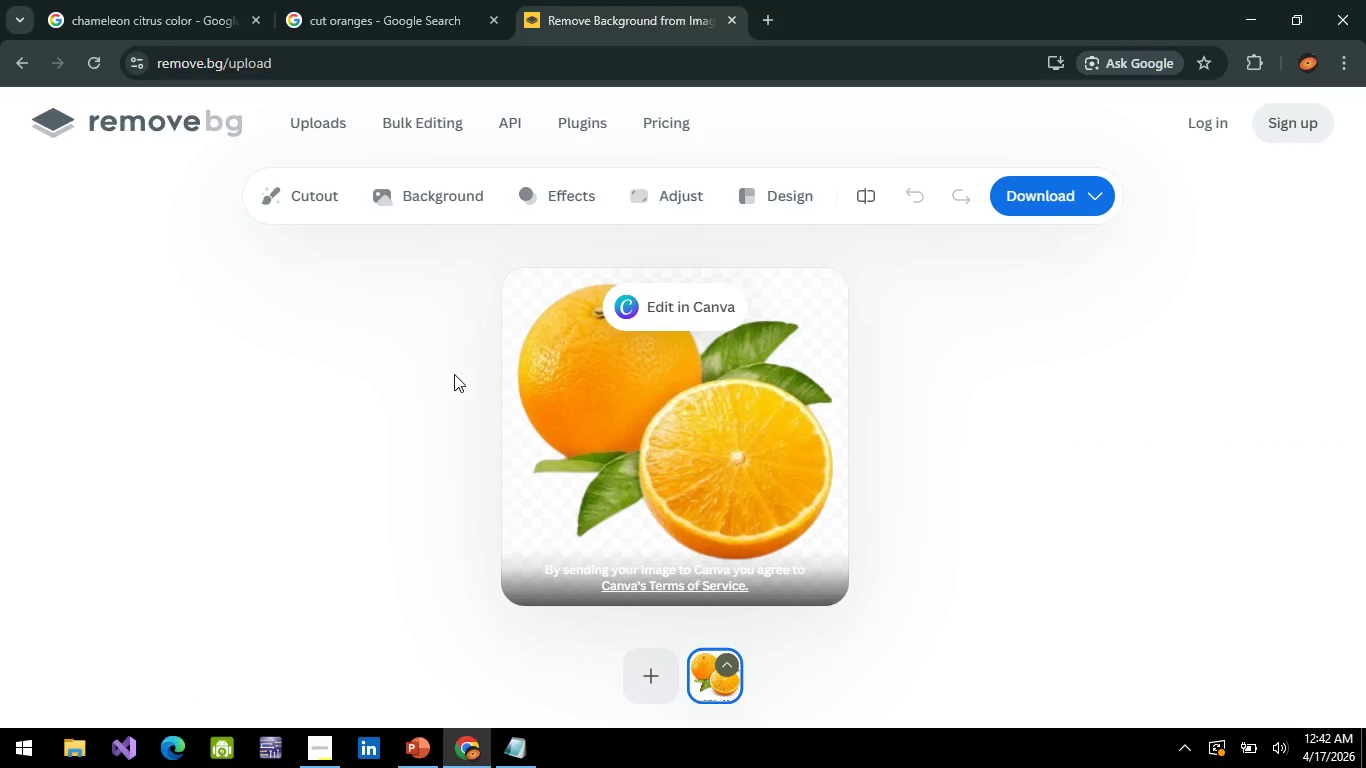 
key(Alt+AltLeft)
 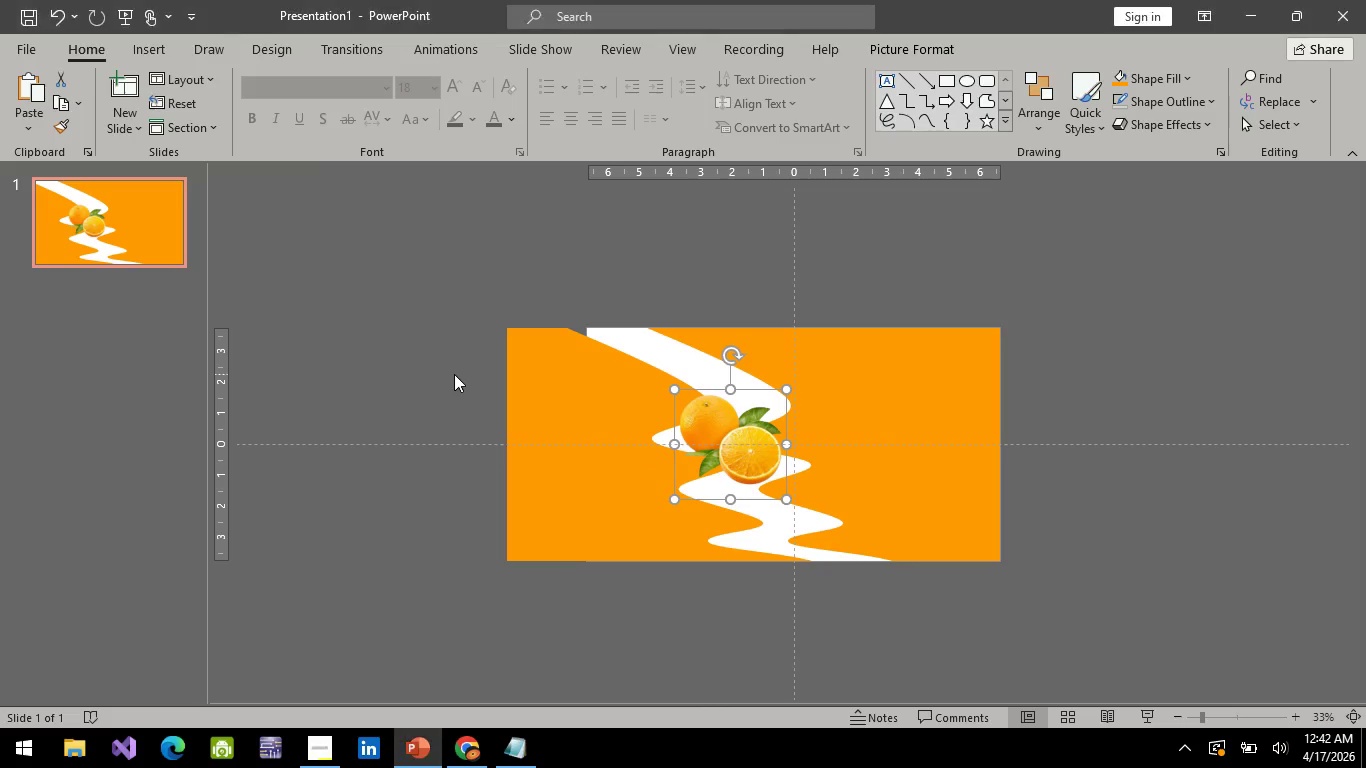 
key(Alt+Tab)
 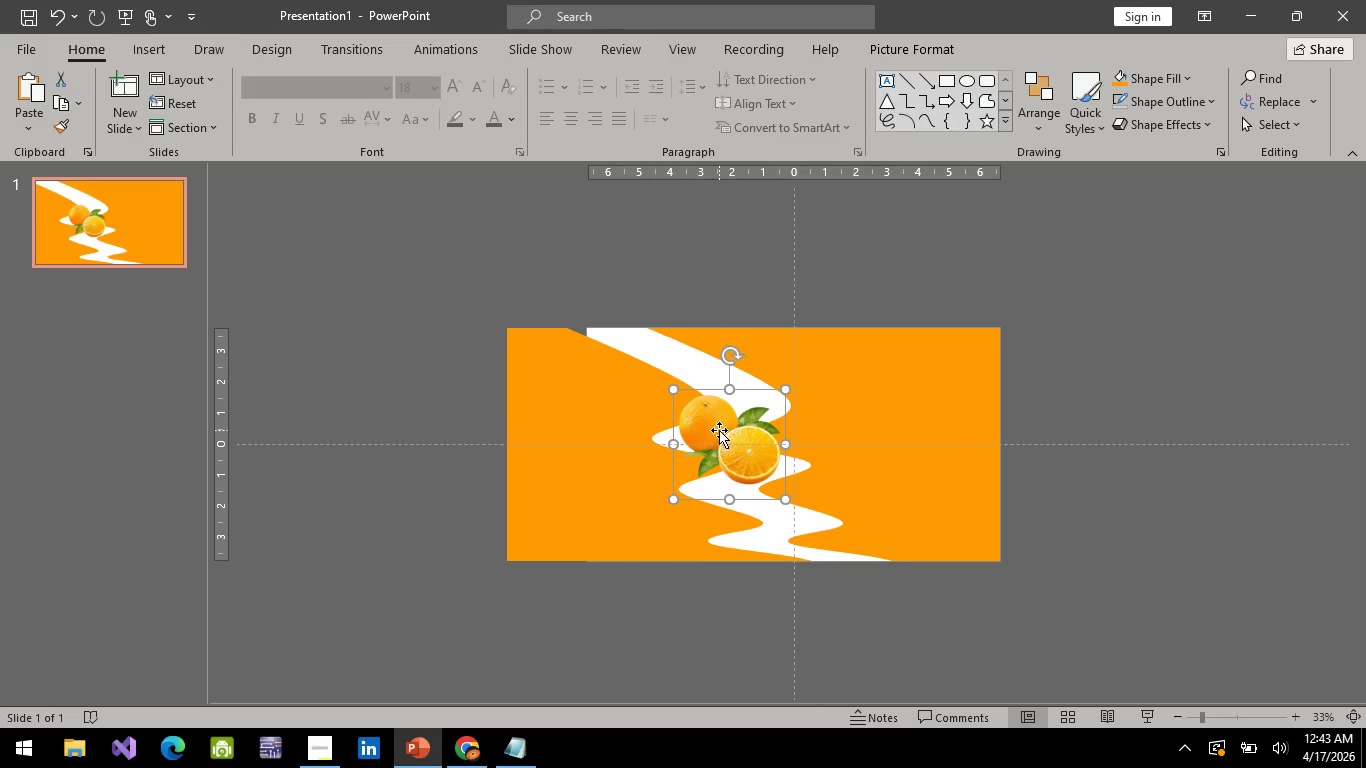 
wait(19.81)
 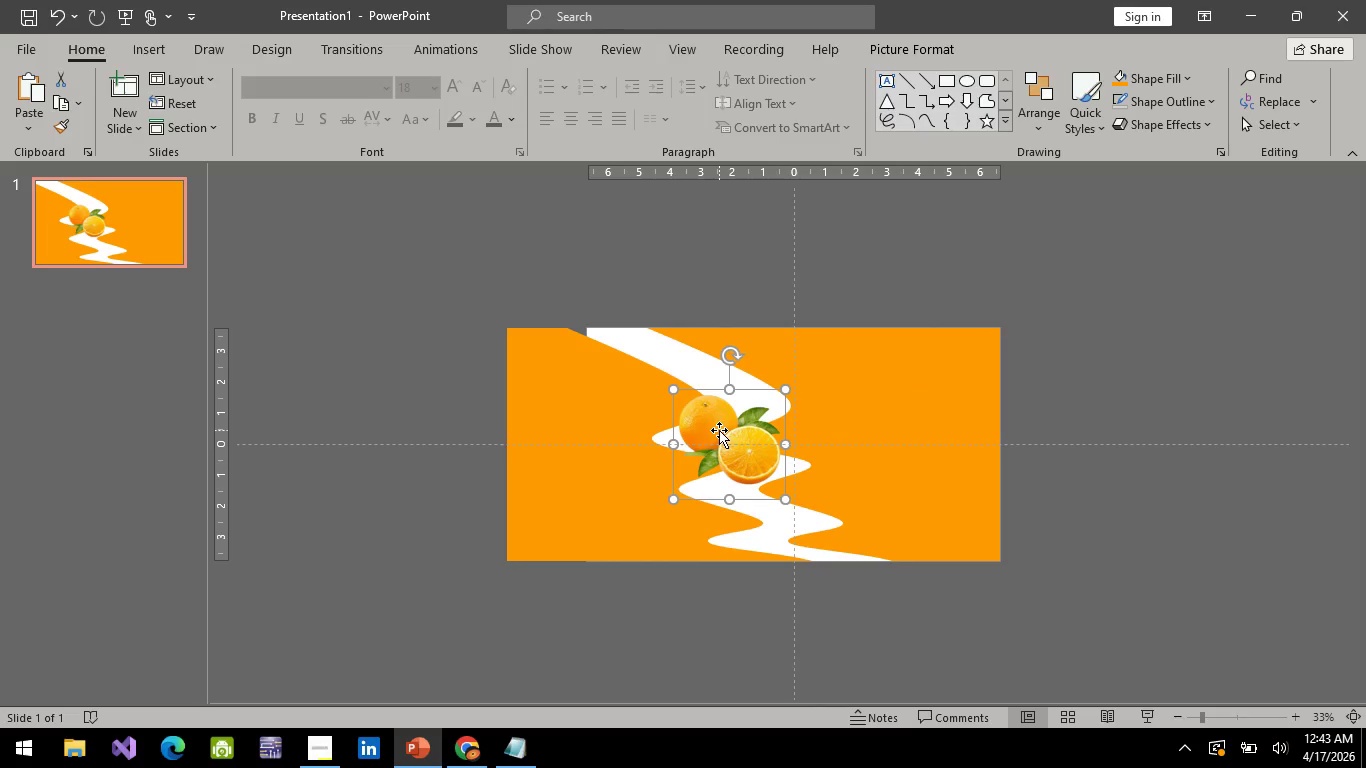 
left_click_drag(start_coordinate=[921, 430], to_coordinate=[926, 430])
 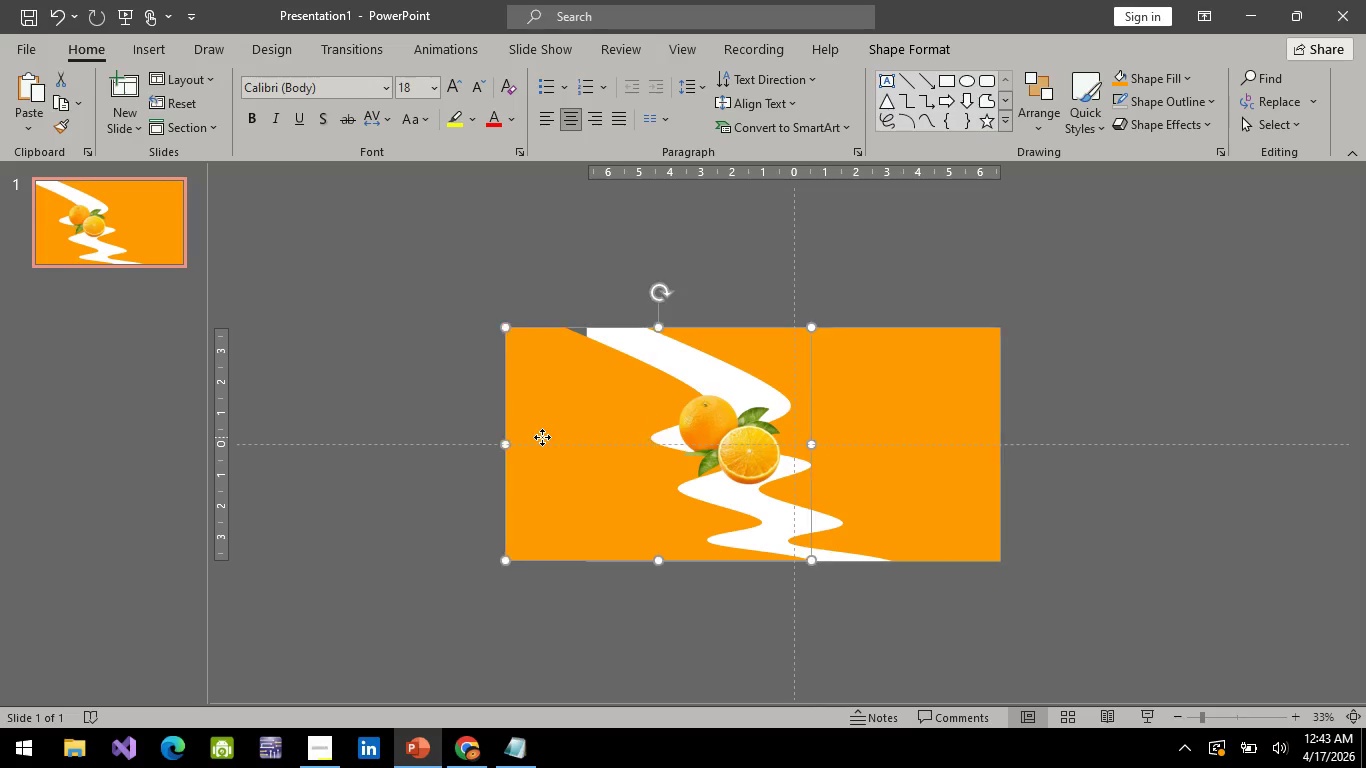 
left_click([542, 437])
 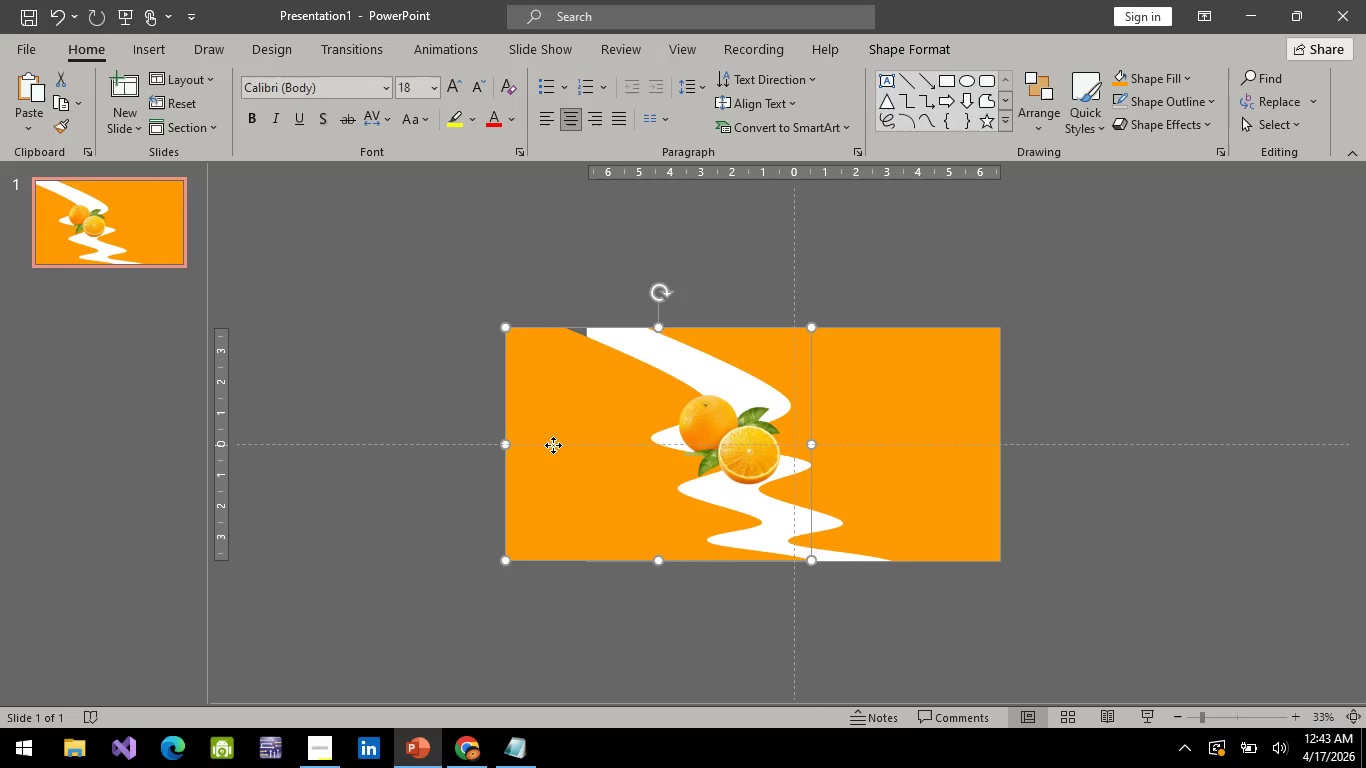 
left_click_drag(start_coordinate=[553, 445], to_coordinate=[633, 449])
 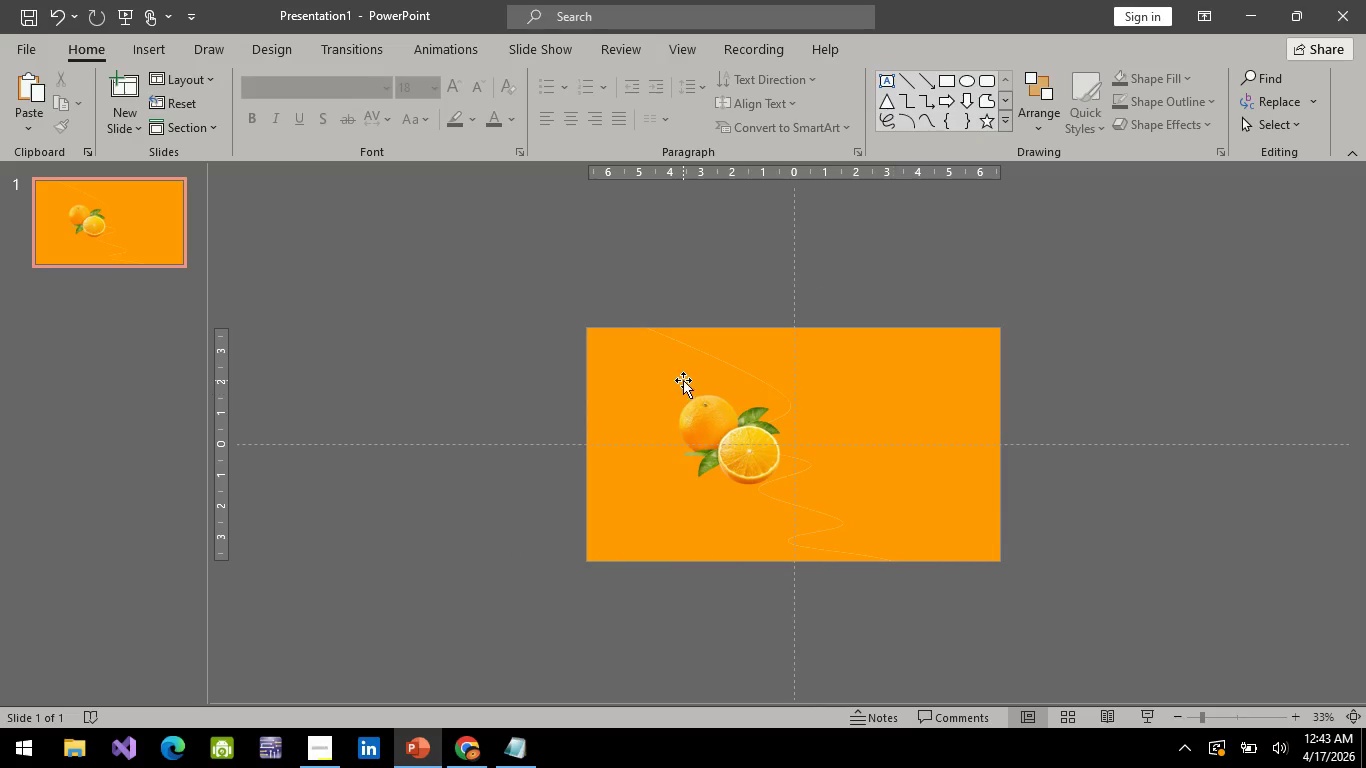 
left_click([740, 465])
 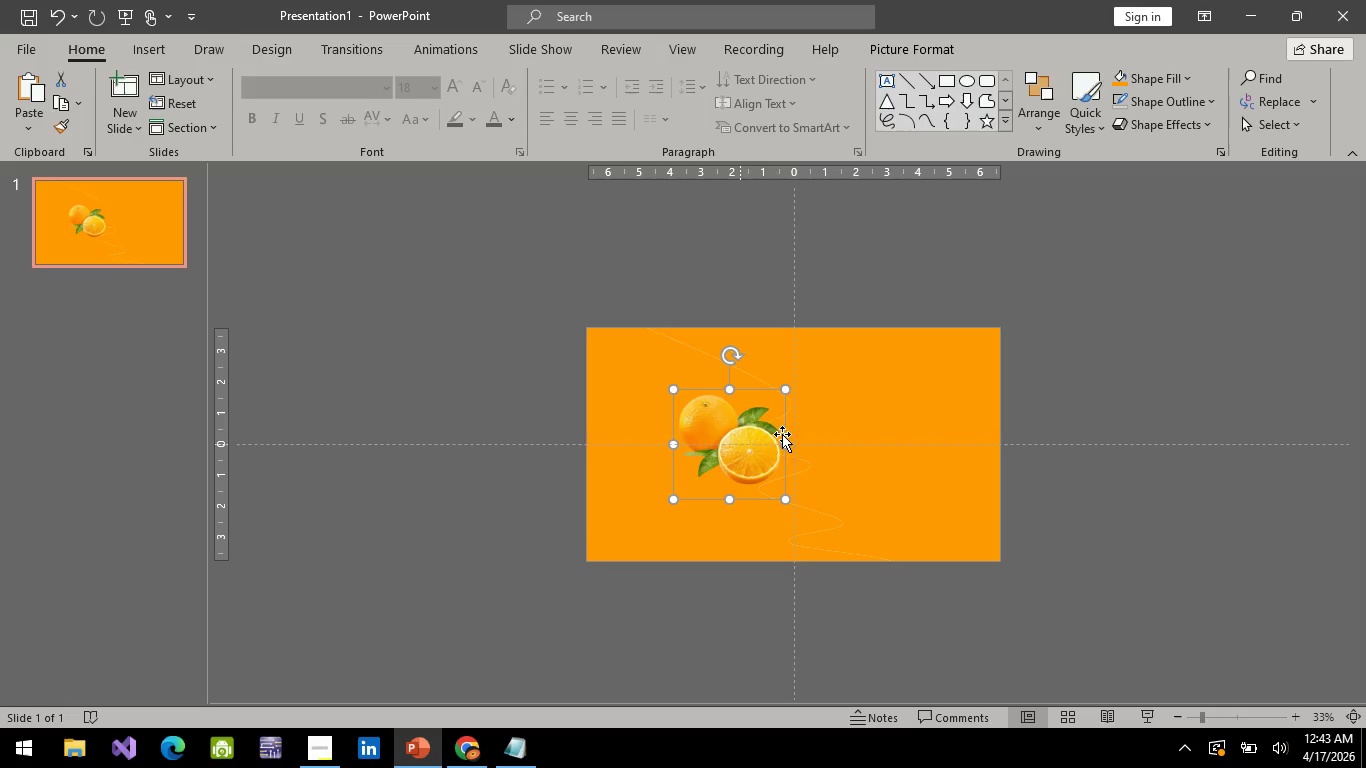 
left_click([861, 421])
 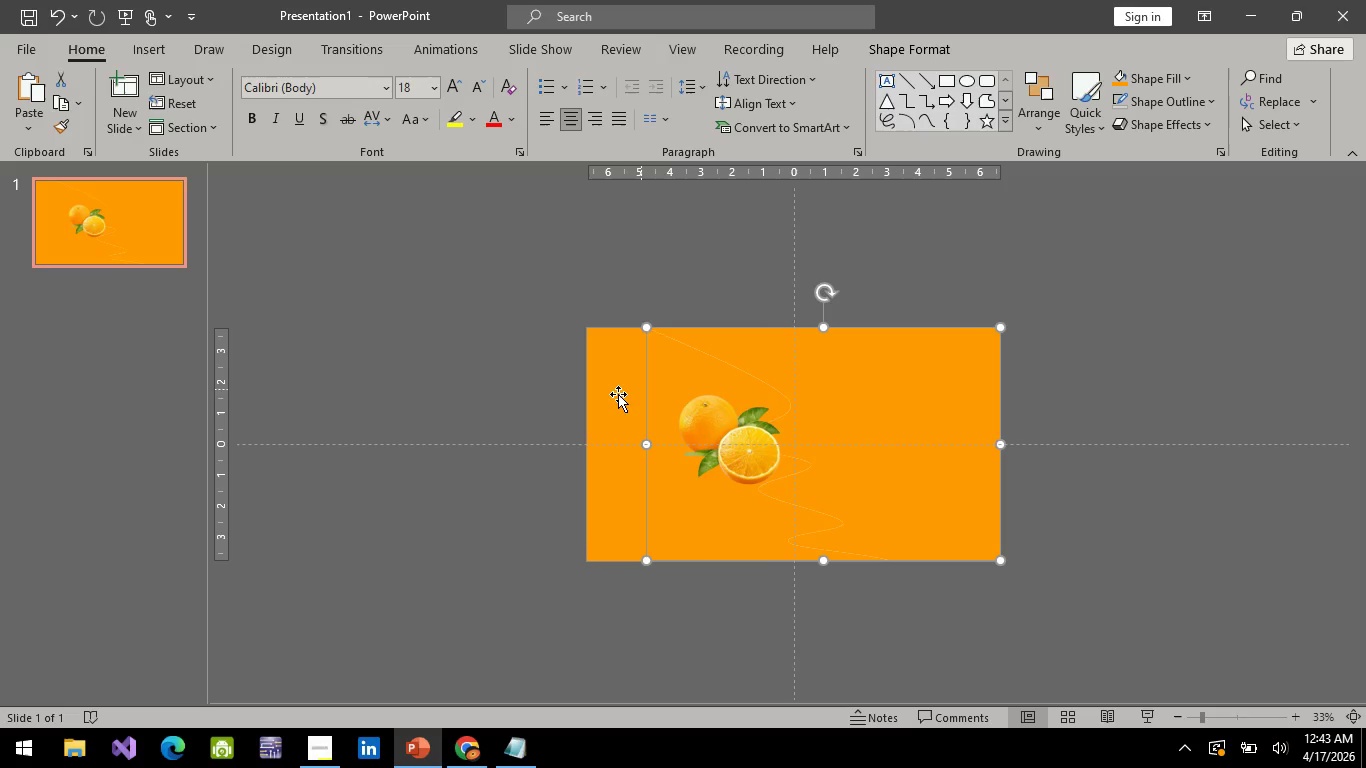 
left_click([614, 397])
 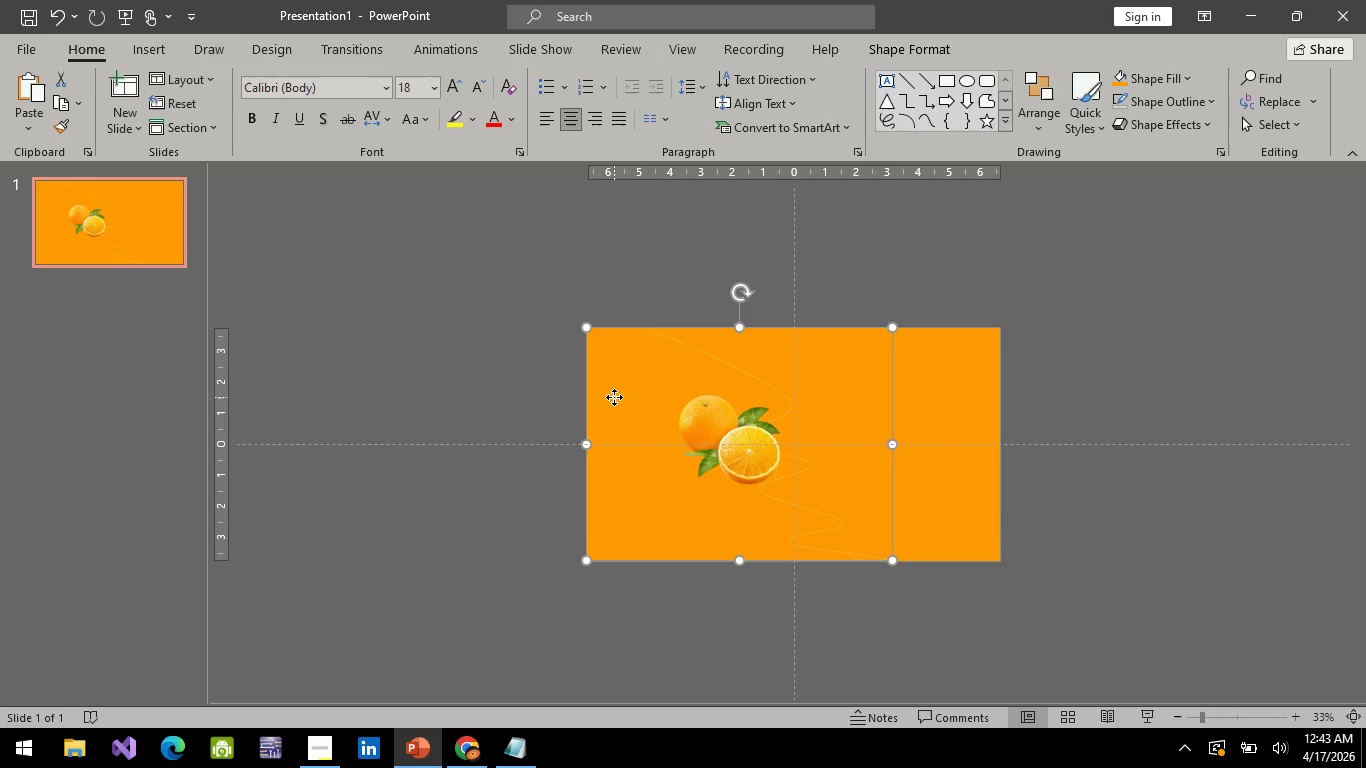 
right_click([614, 397])
 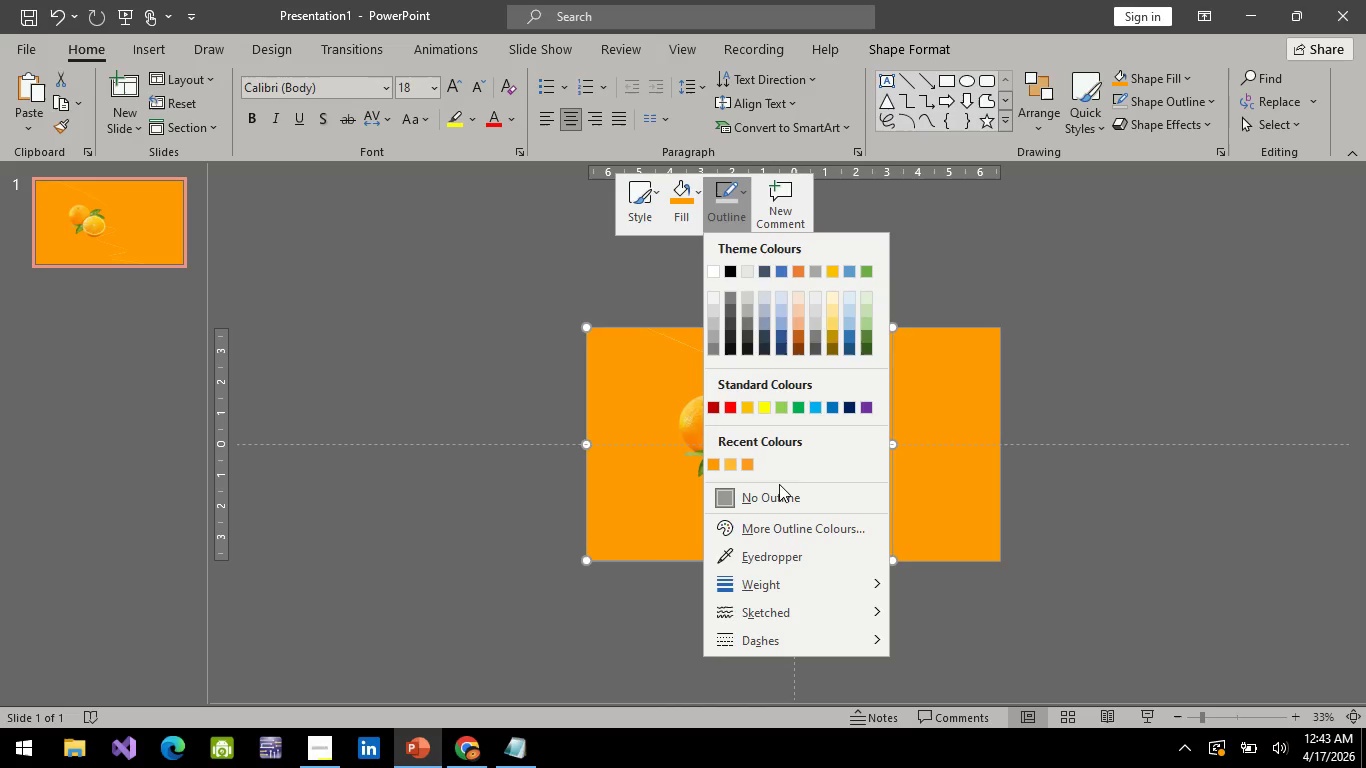 
left_click([772, 493])
 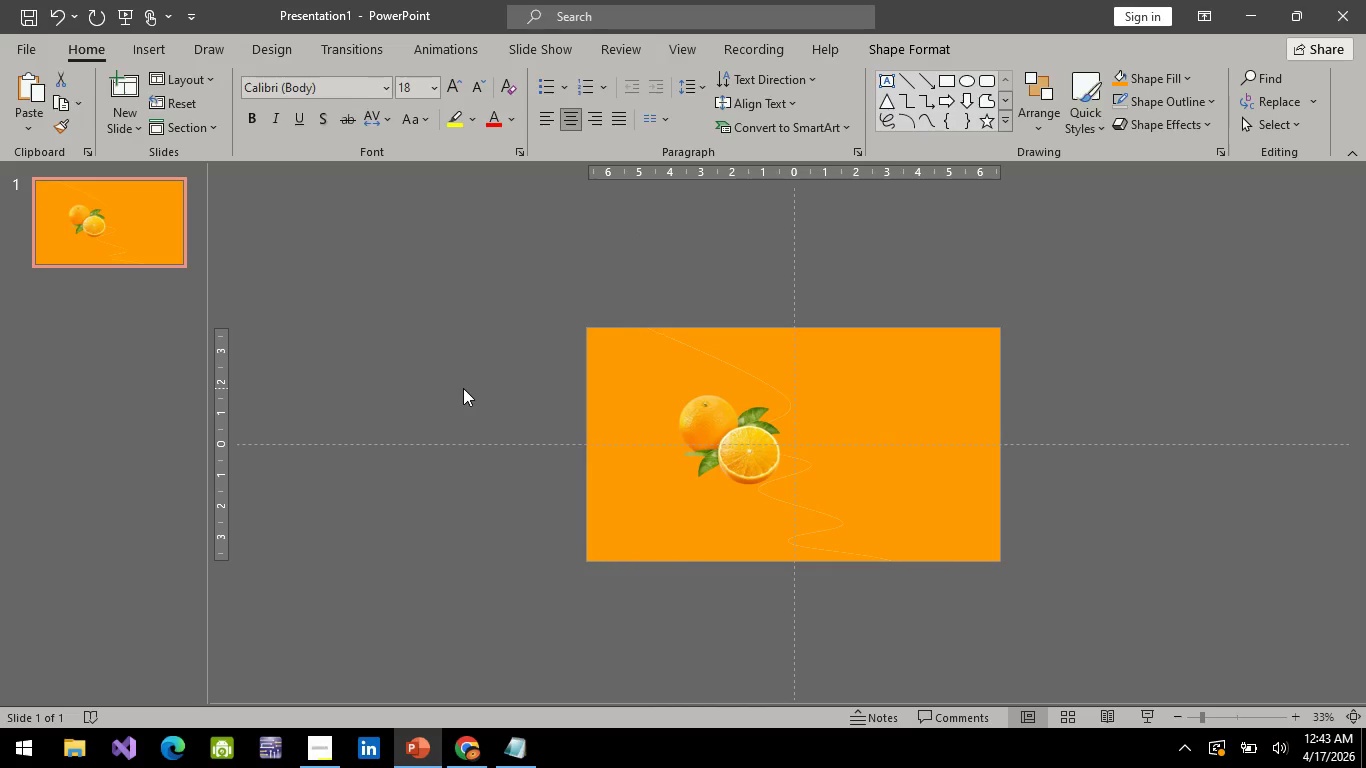 
left_click([463, 388])
 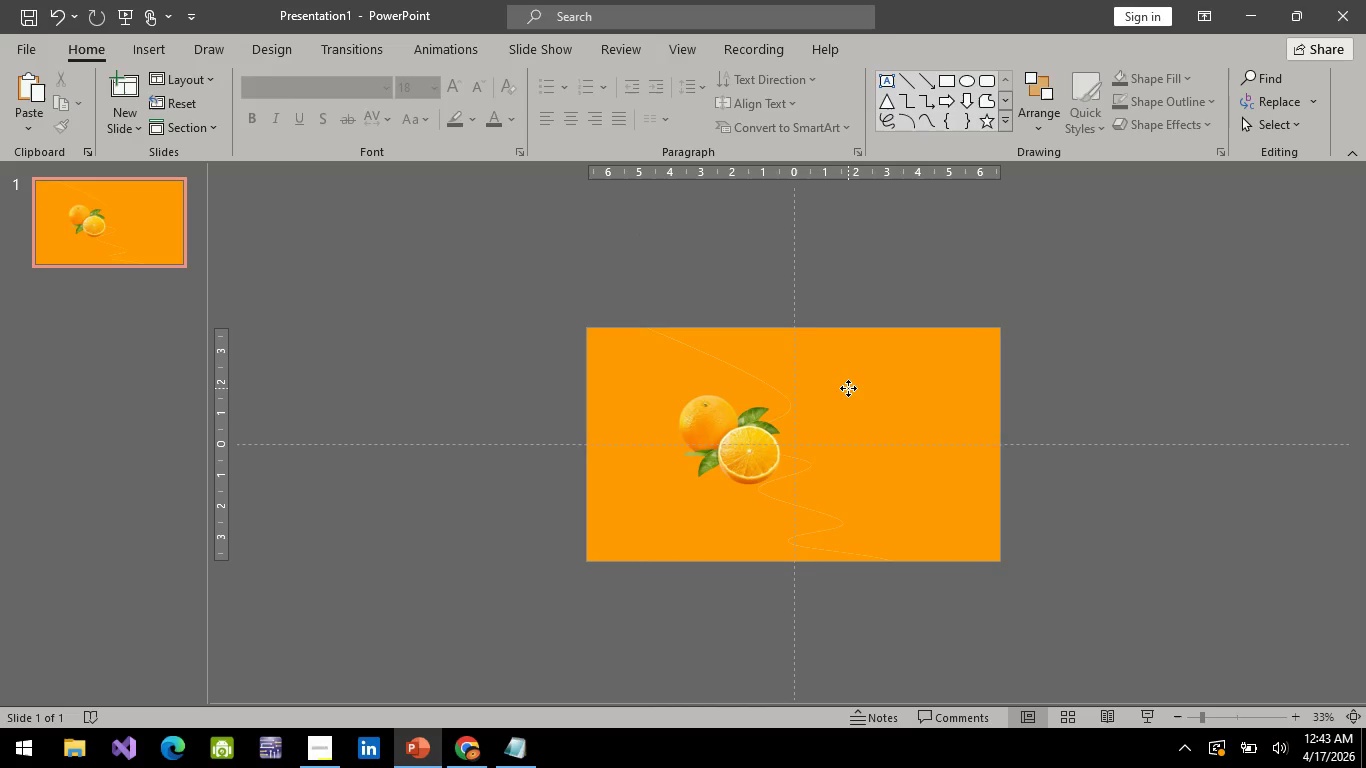 
left_click([848, 388])
 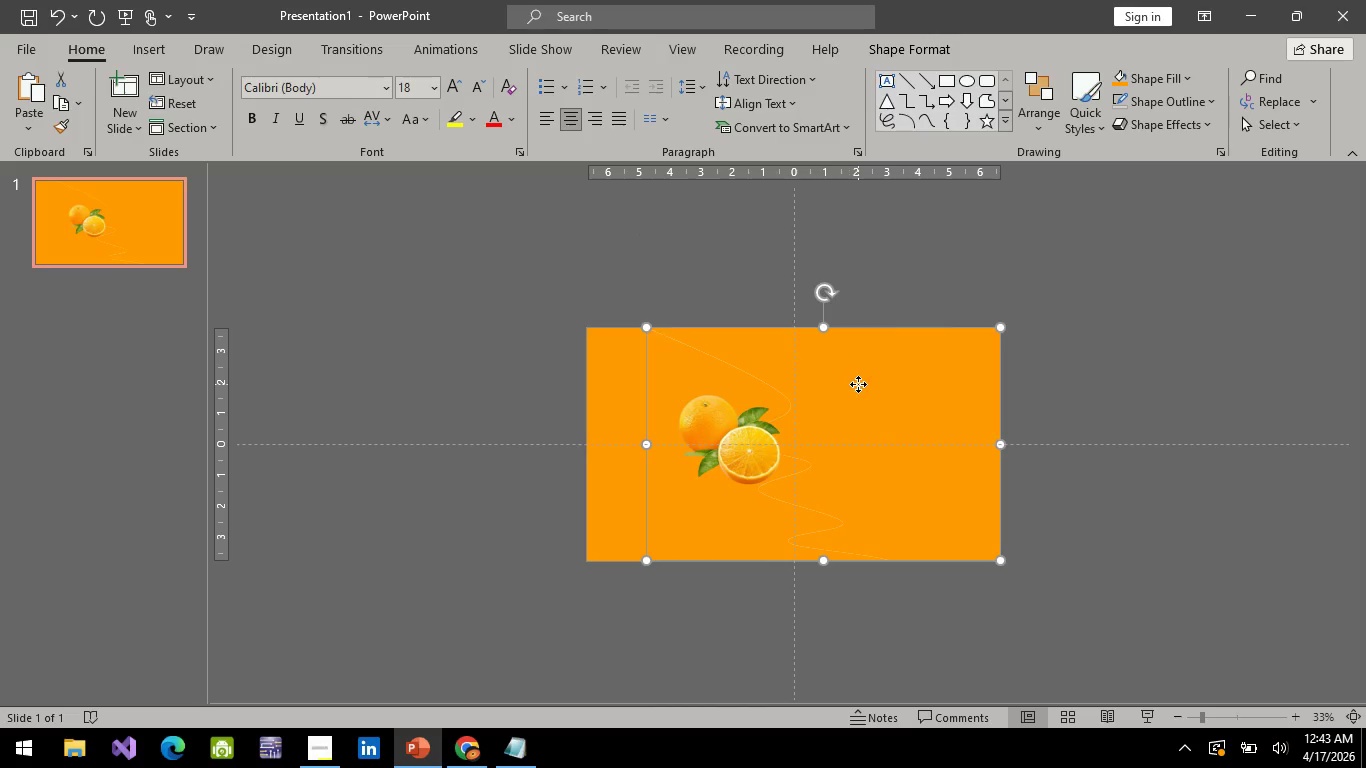 
right_click([858, 384])
 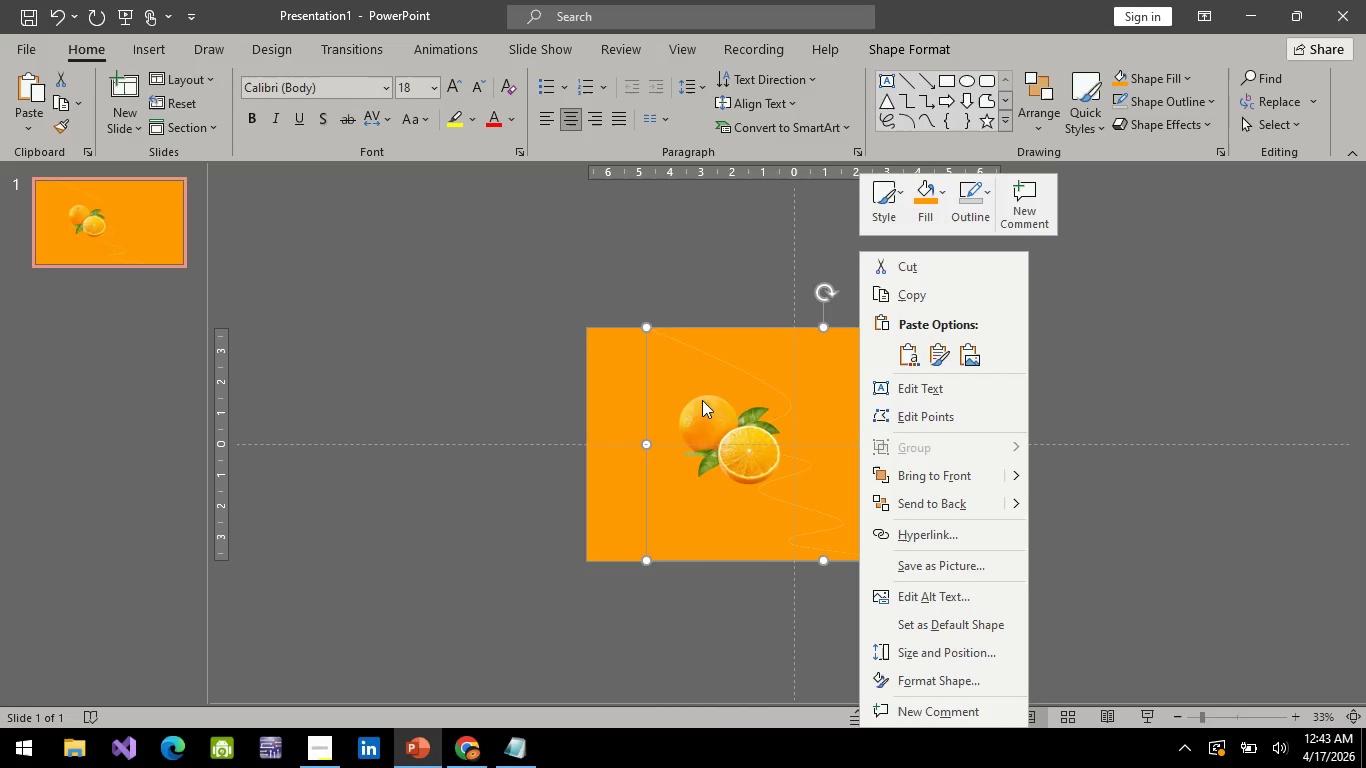 
left_click([623, 444])
 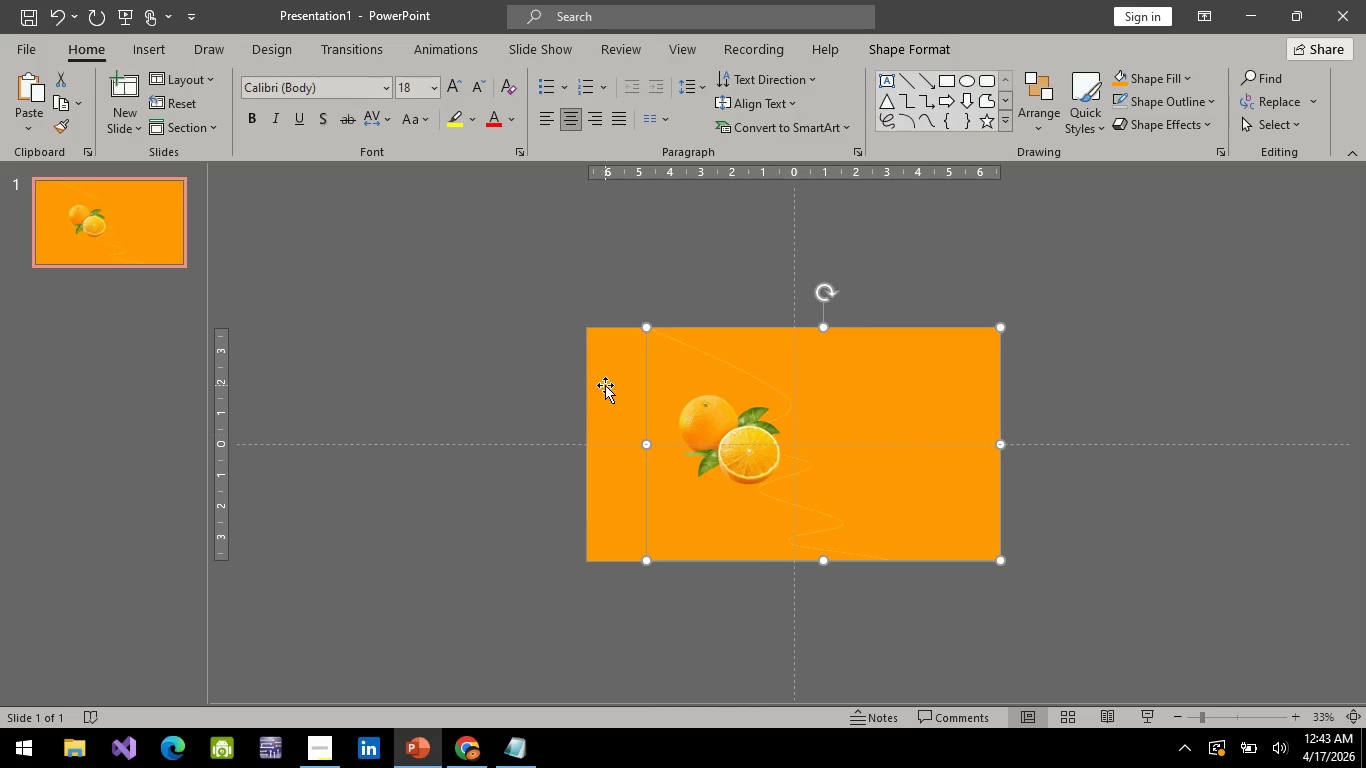 
left_click([605, 385])
 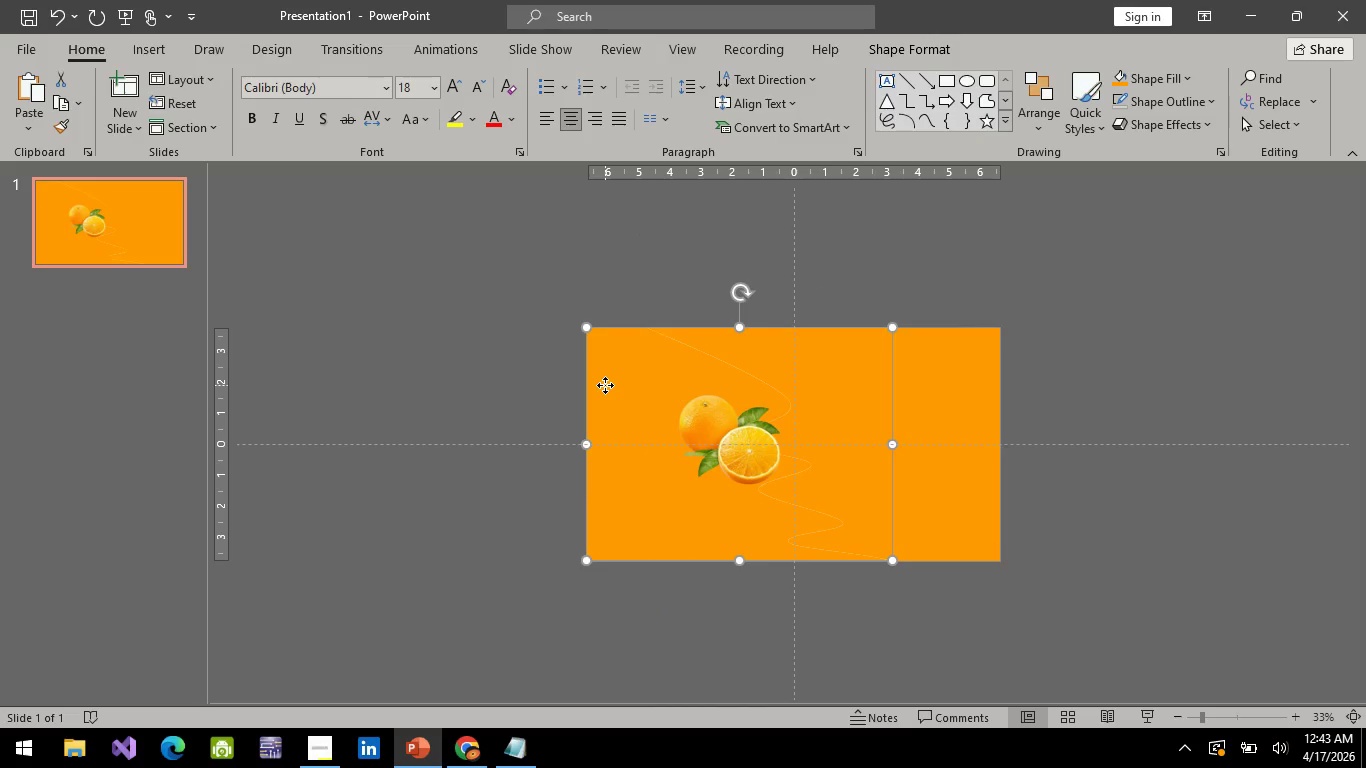 
right_click([605, 385])
 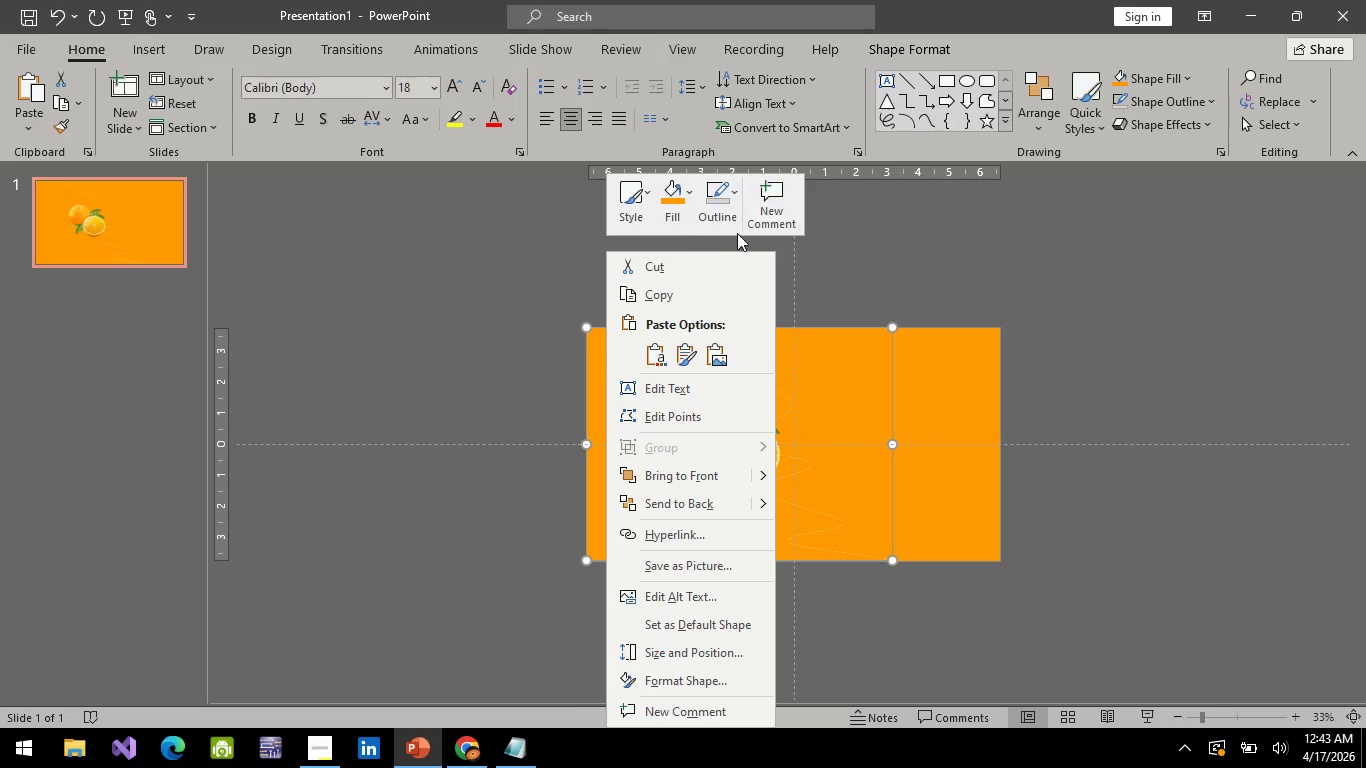 
left_click([719, 218])
 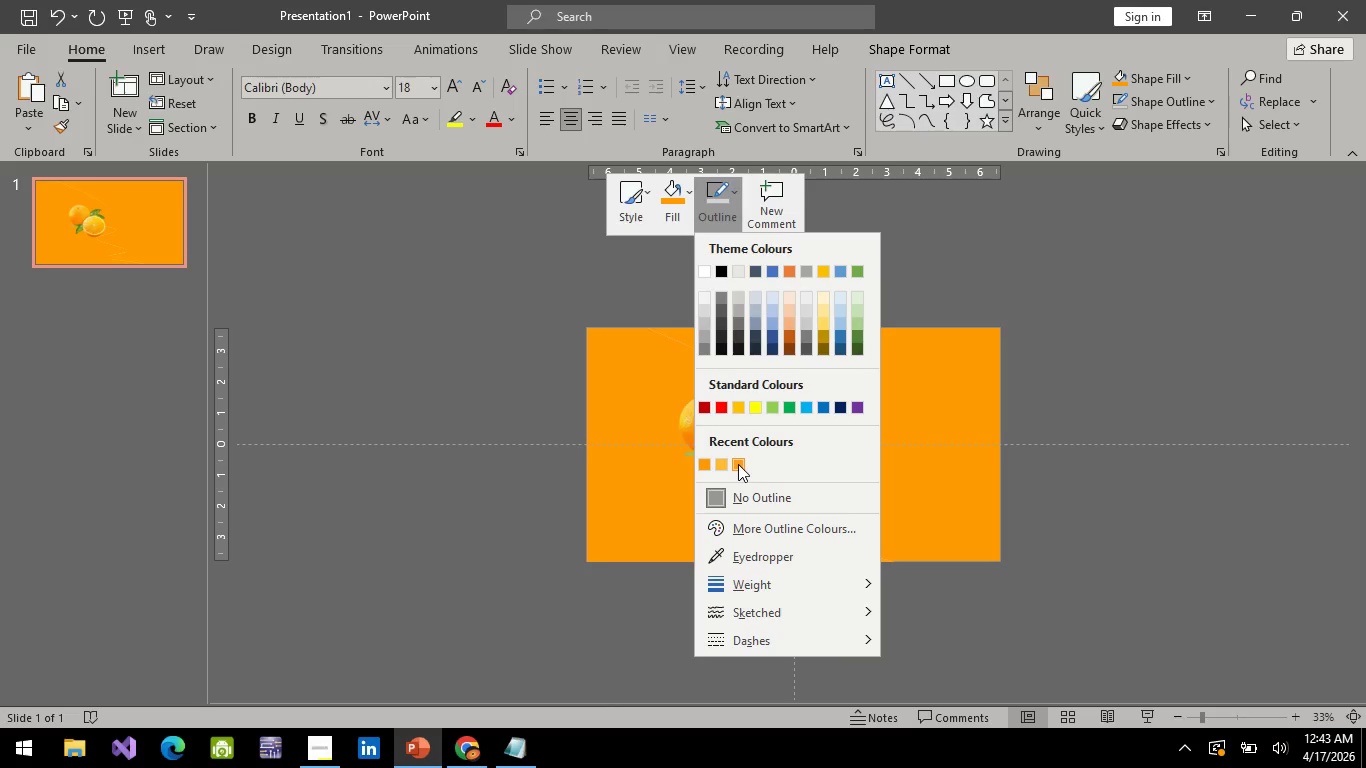 
left_click([738, 464])
 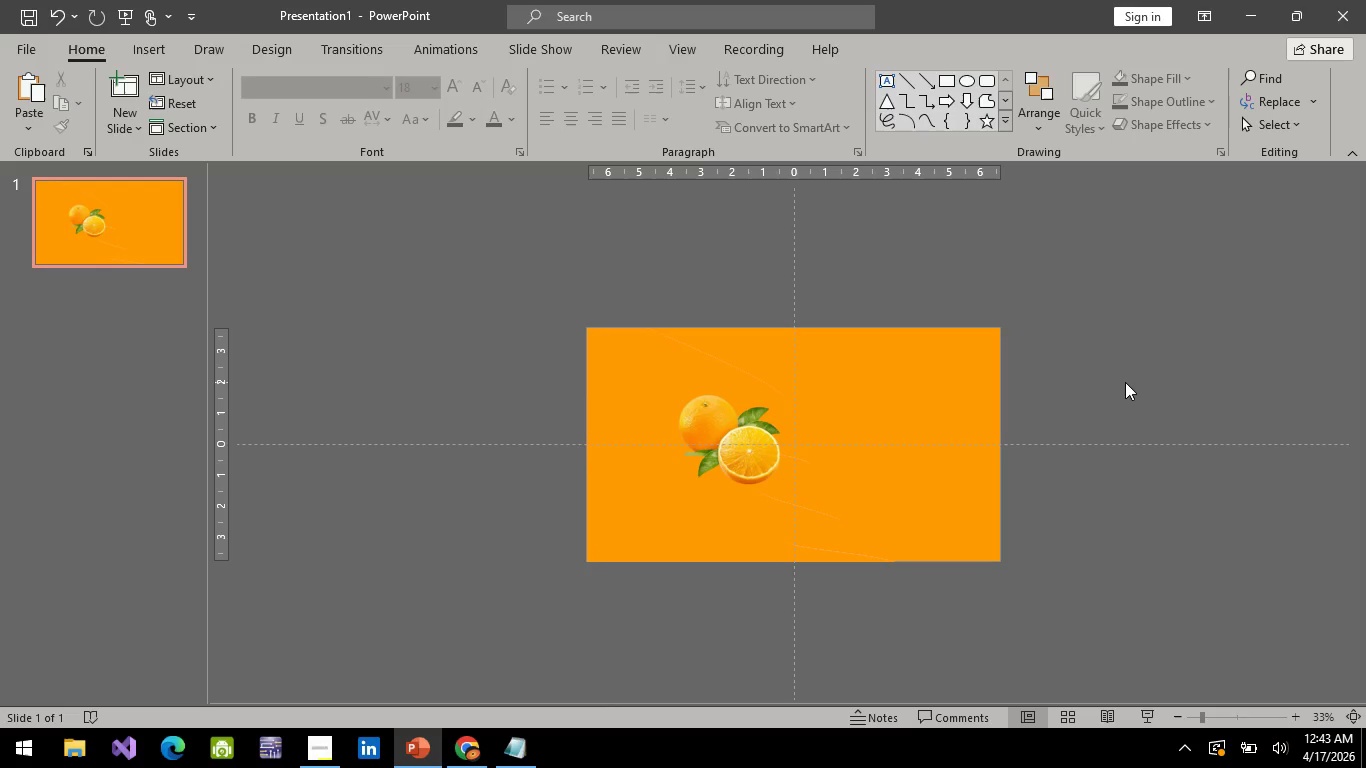 
left_click([1125, 382])
 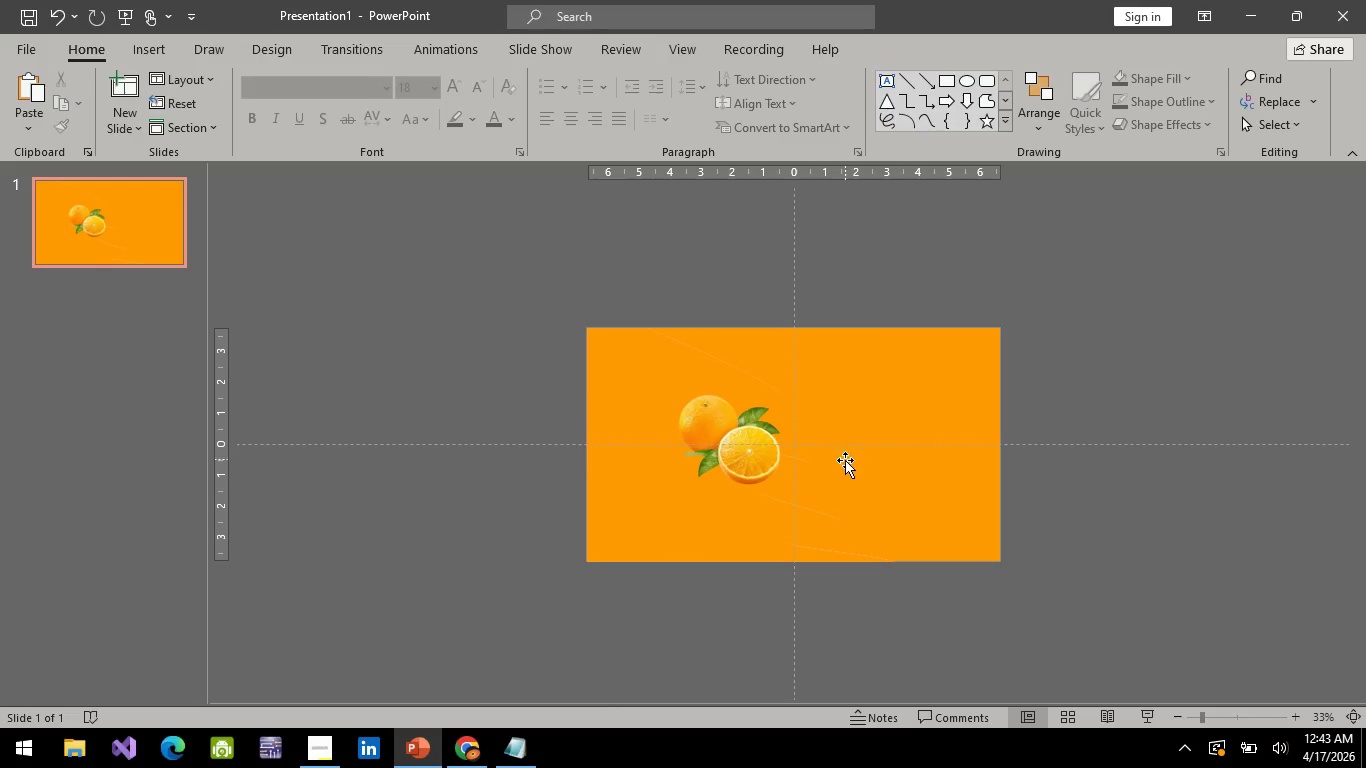 
hold_key(key=ControlLeft, duration=1.26)
 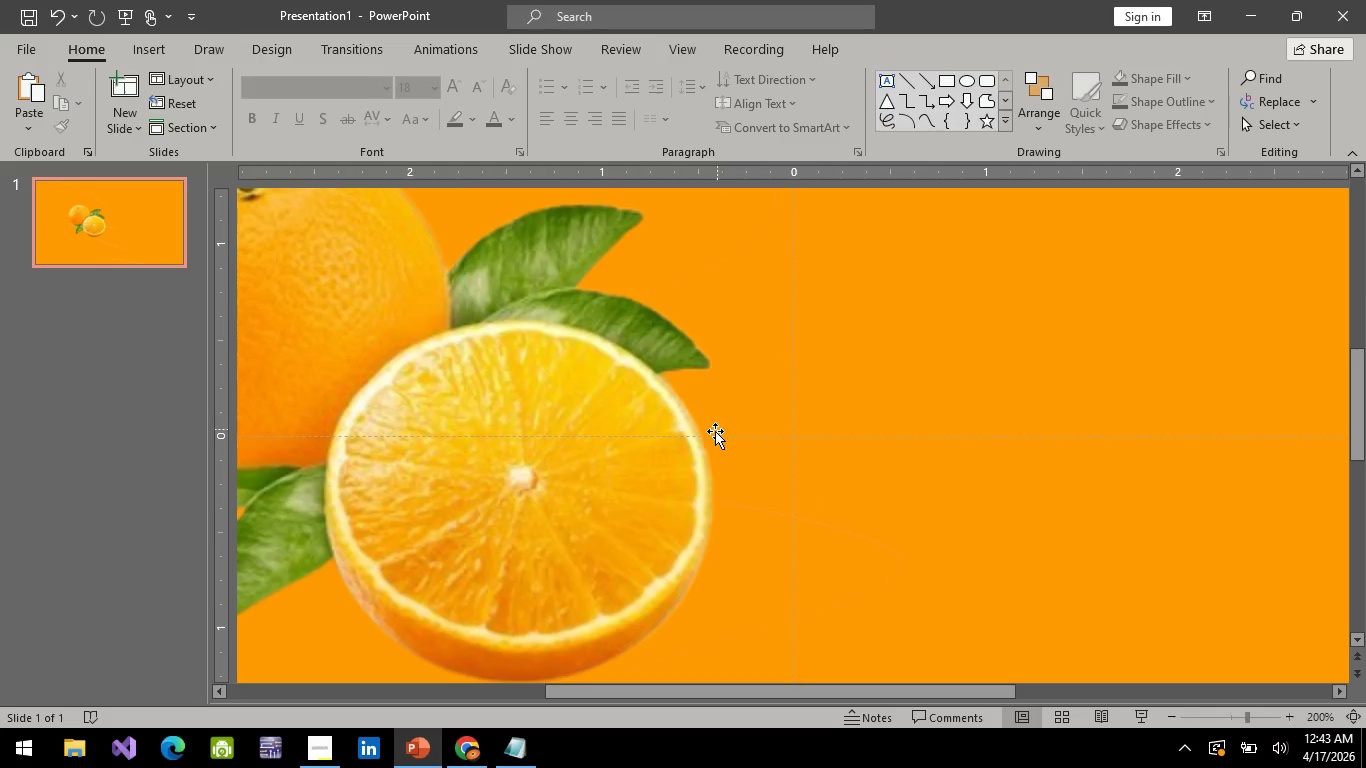 
scroll: coordinate [713, 425], scroll_direction: up, amount: 15.0
 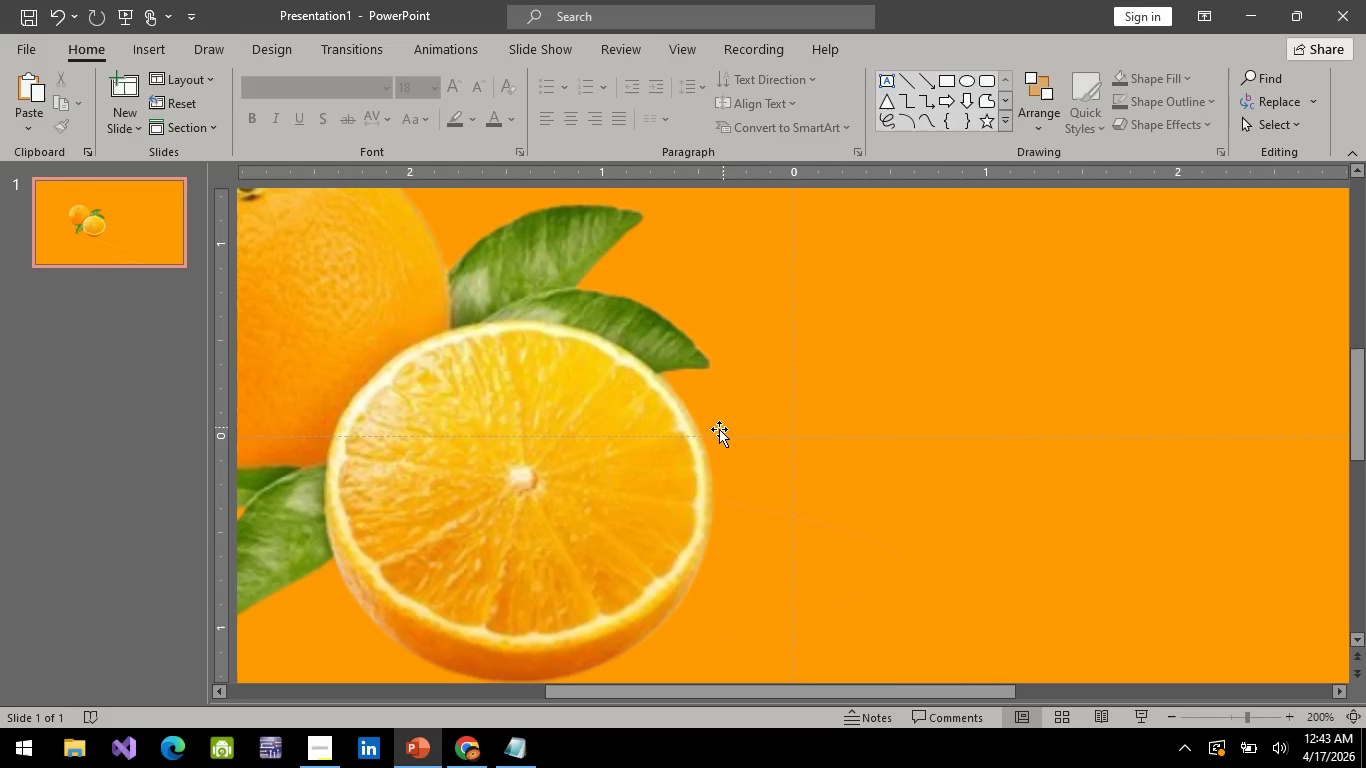 
hold_key(key=ControlLeft, duration=0.77)
scroll: coordinate [707, 464], scroll_direction: up, amount: 4.0
 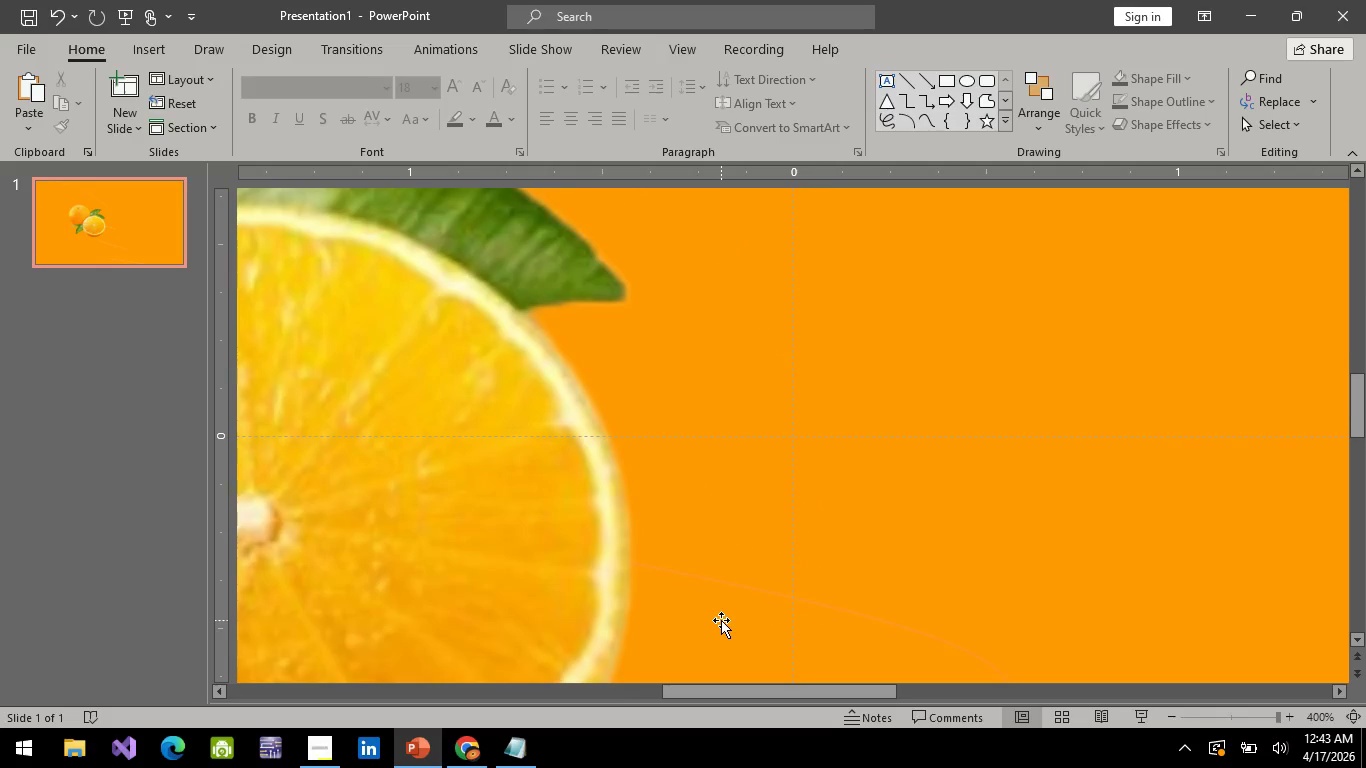 
left_click([721, 620])
 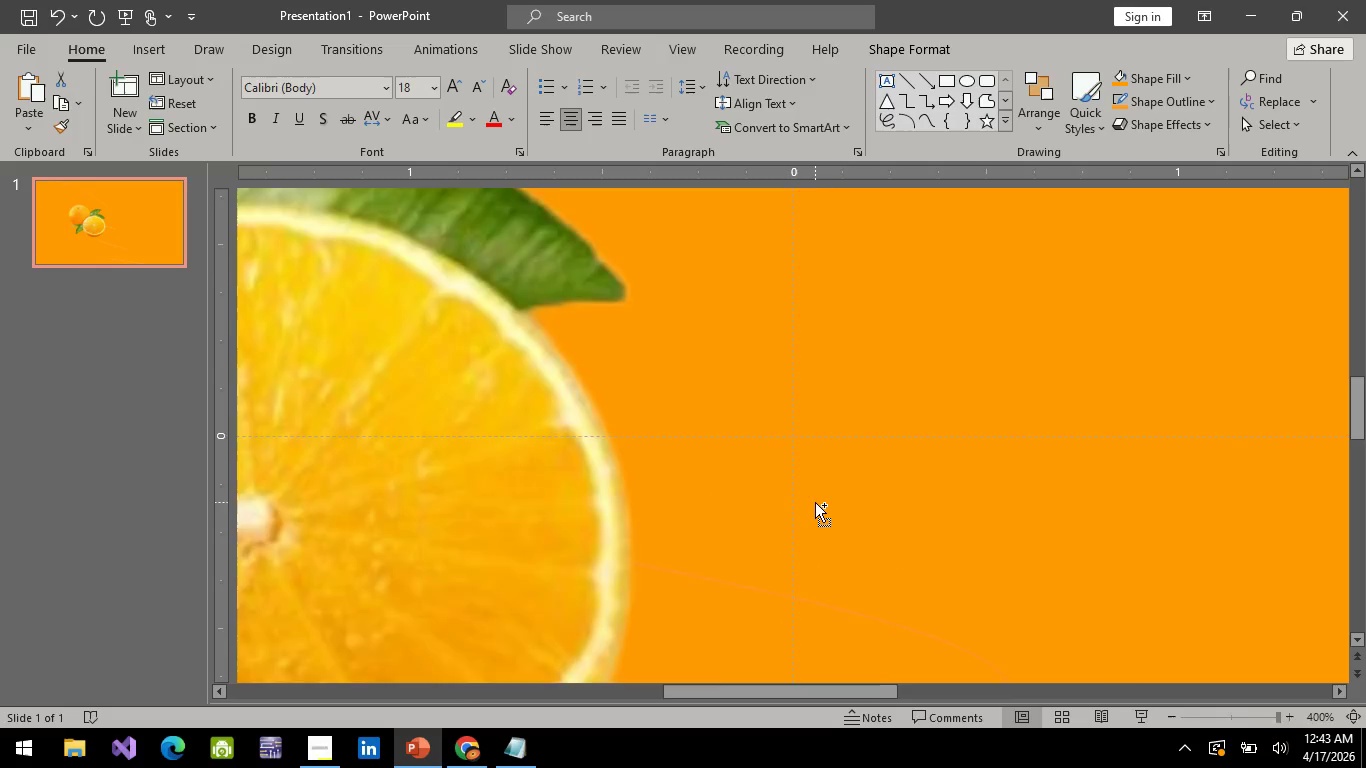 
hold_key(key=ControlLeft, duration=1.5)
 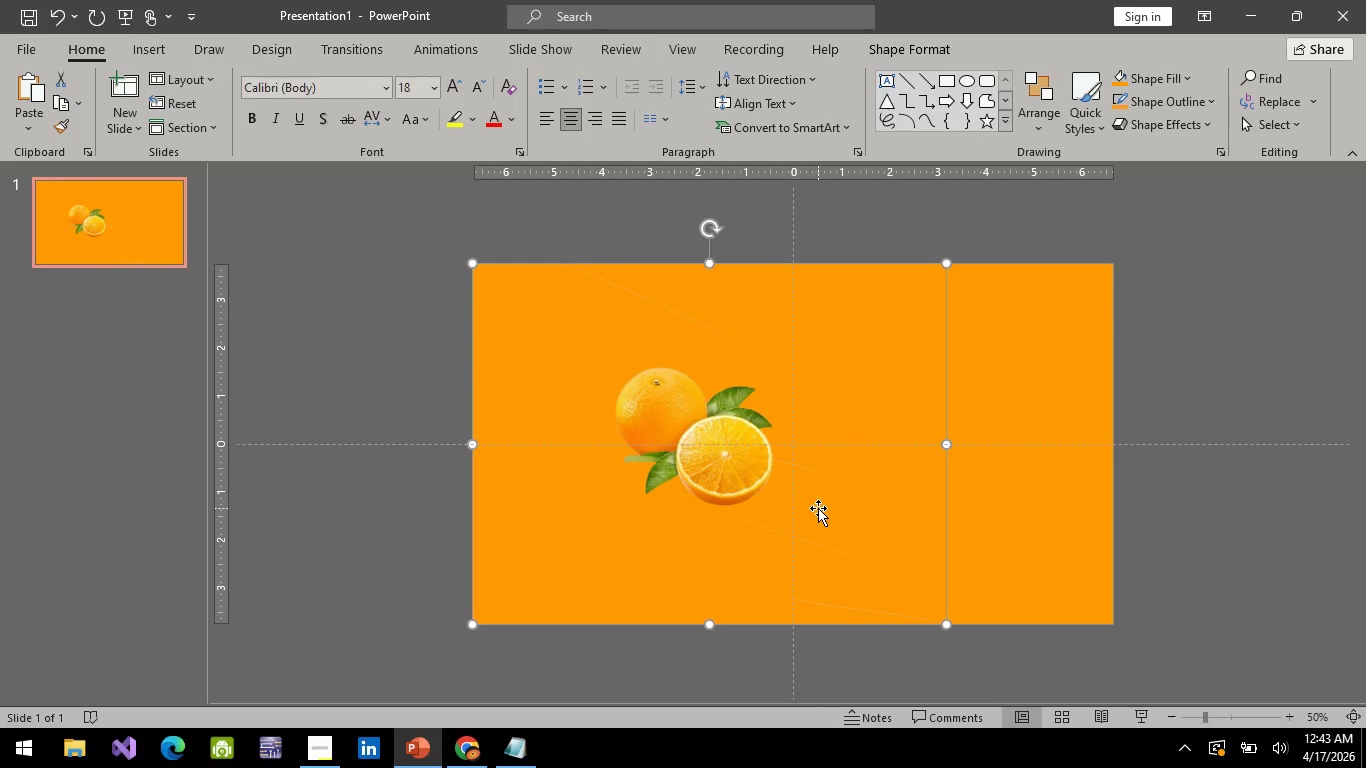 
key(Control+ControlLeft)
 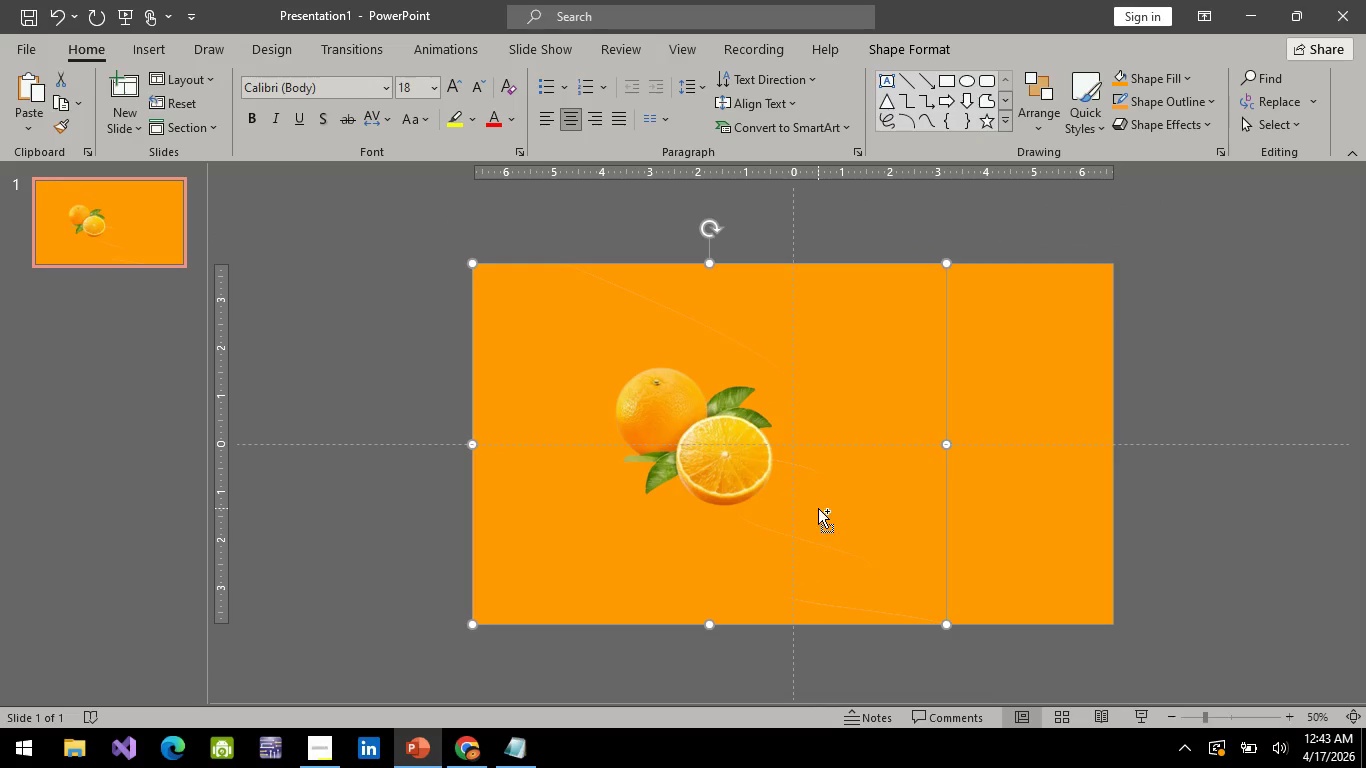 
key(Control+ControlLeft)
 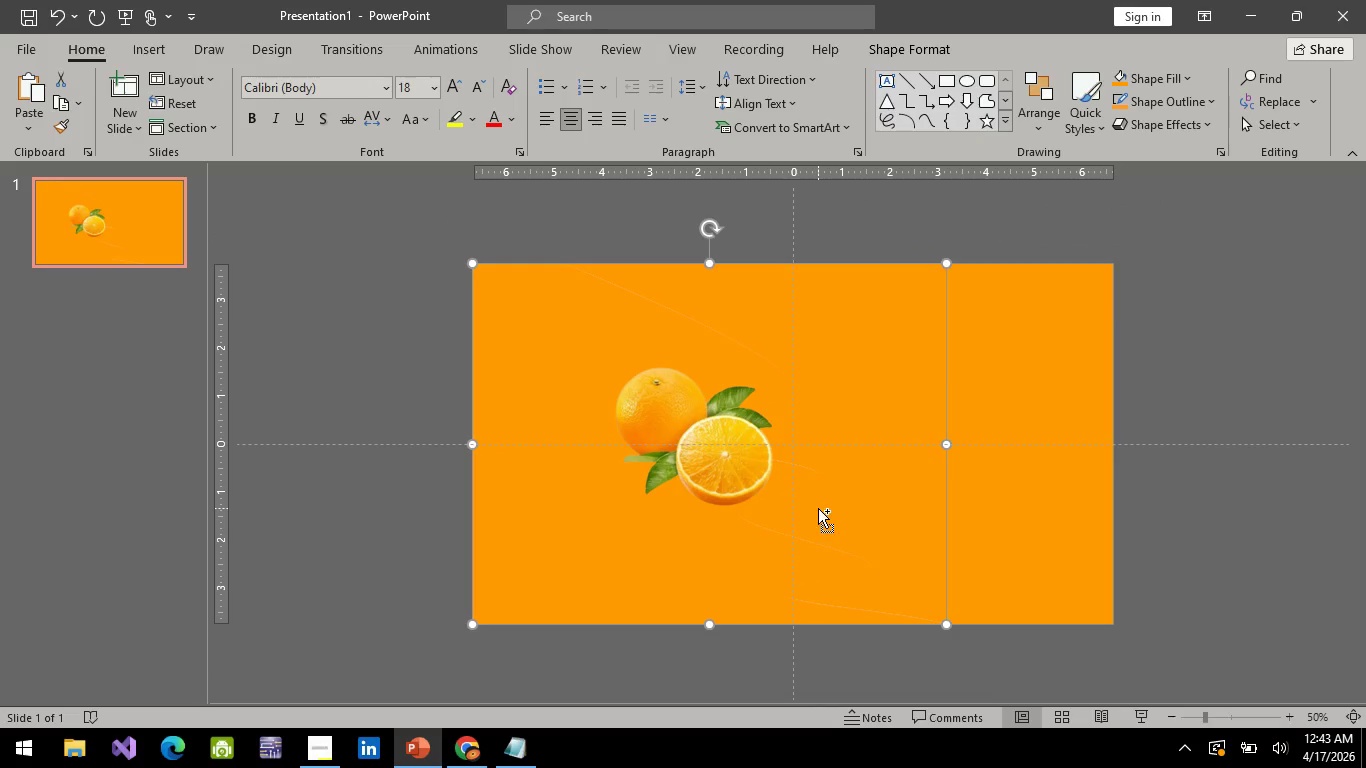 
key(Control+ControlLeft)
 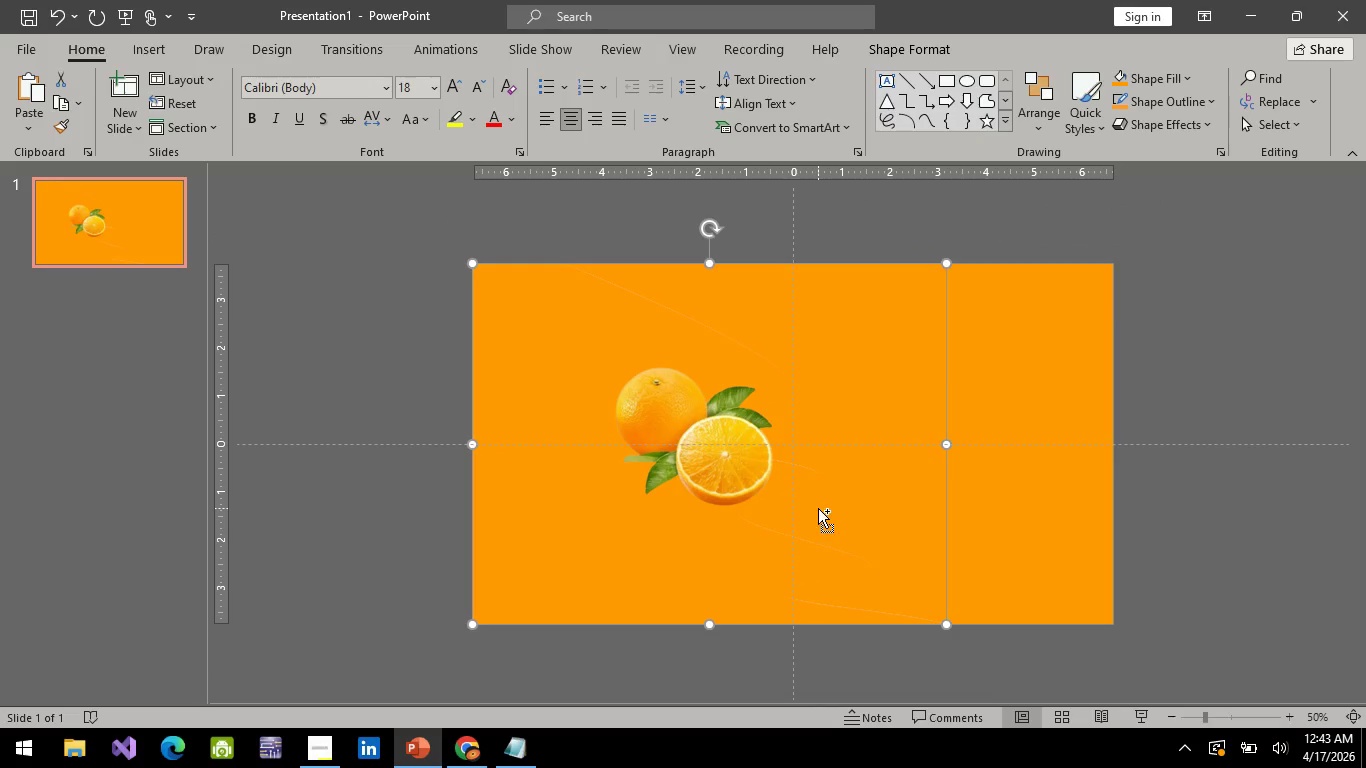 
key(Control+ControlLeft)
 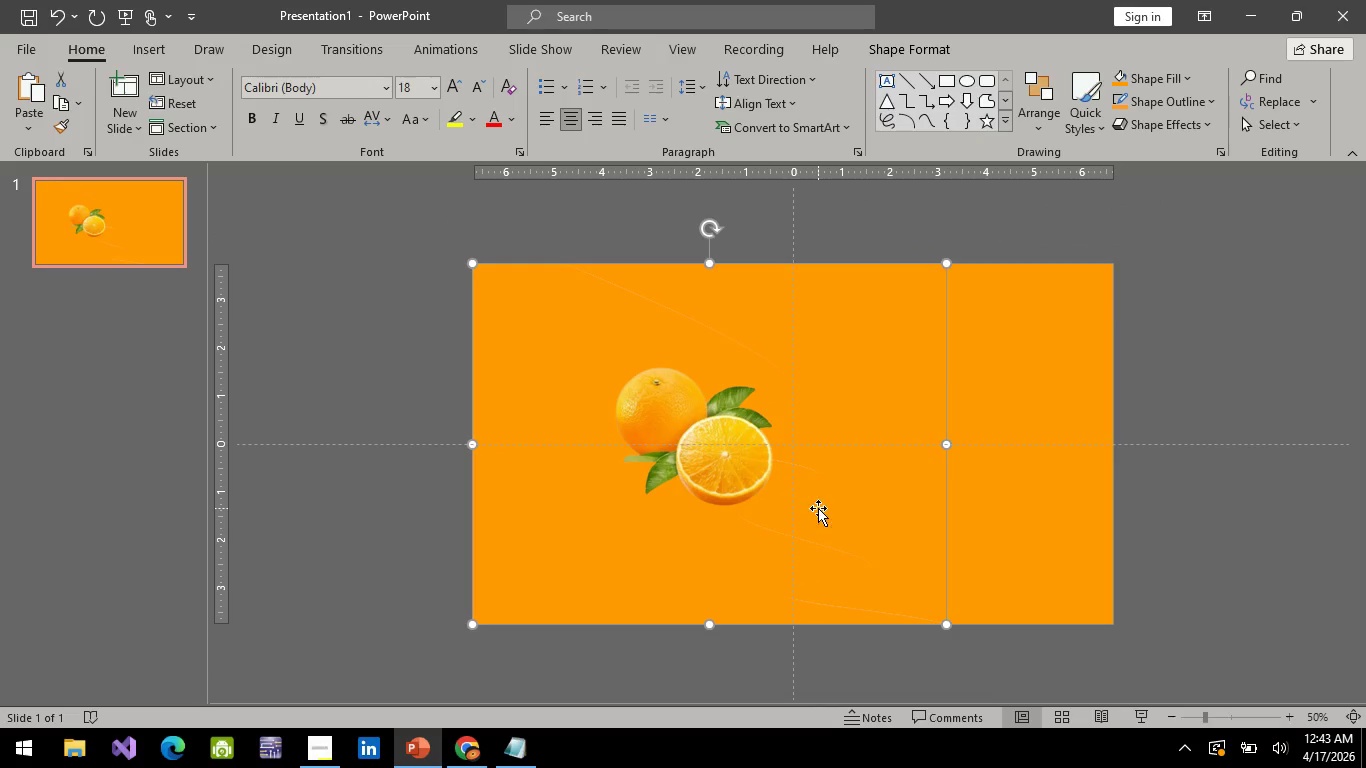 
key(Control+ControlLeft)
 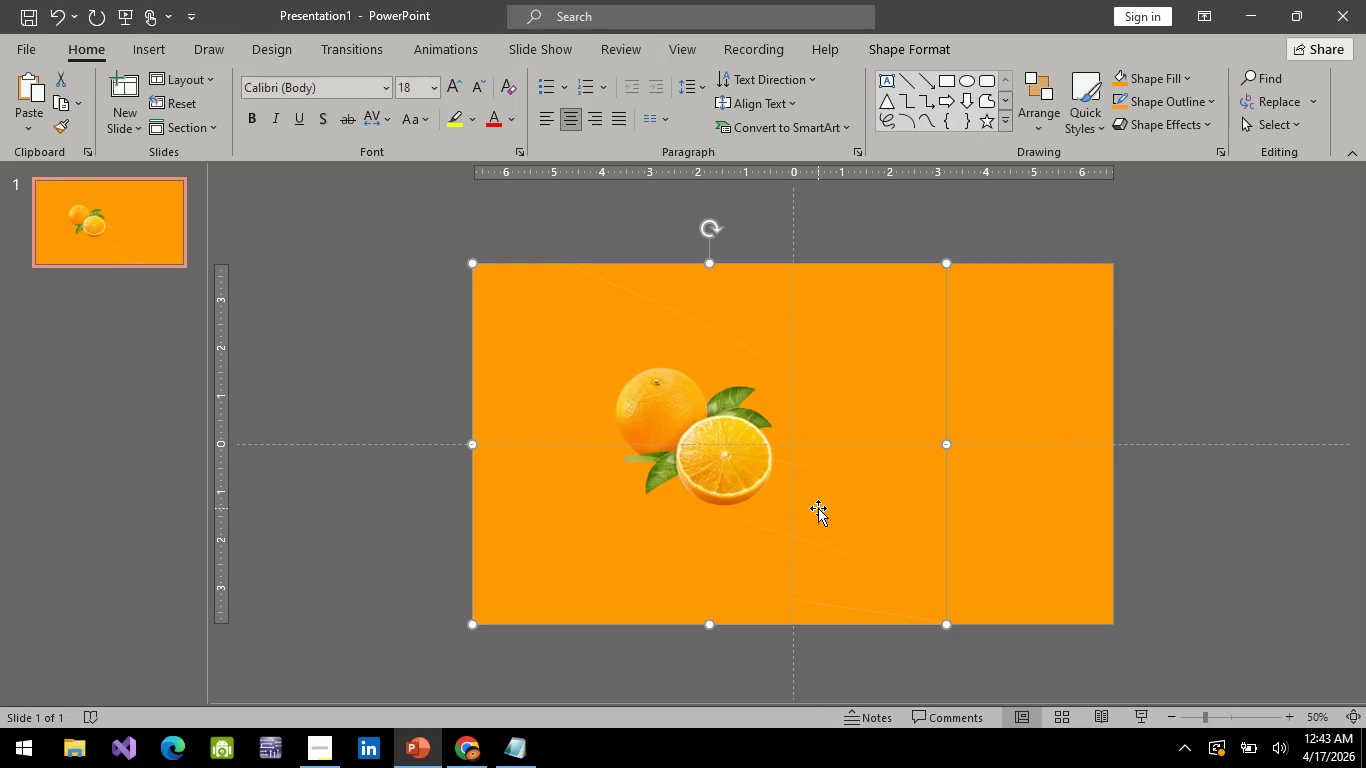 
key(Control+ControlLeft)
 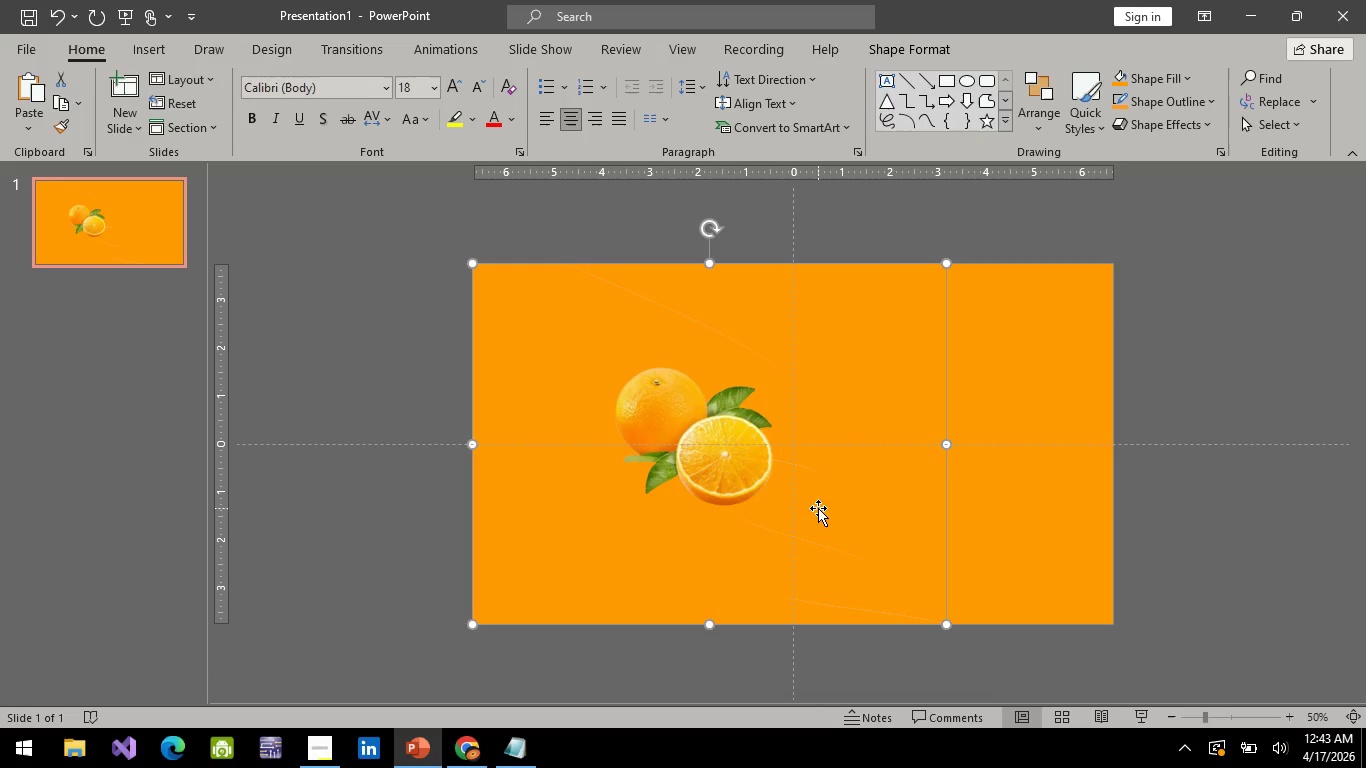 
key(Control+ControlLeft)
 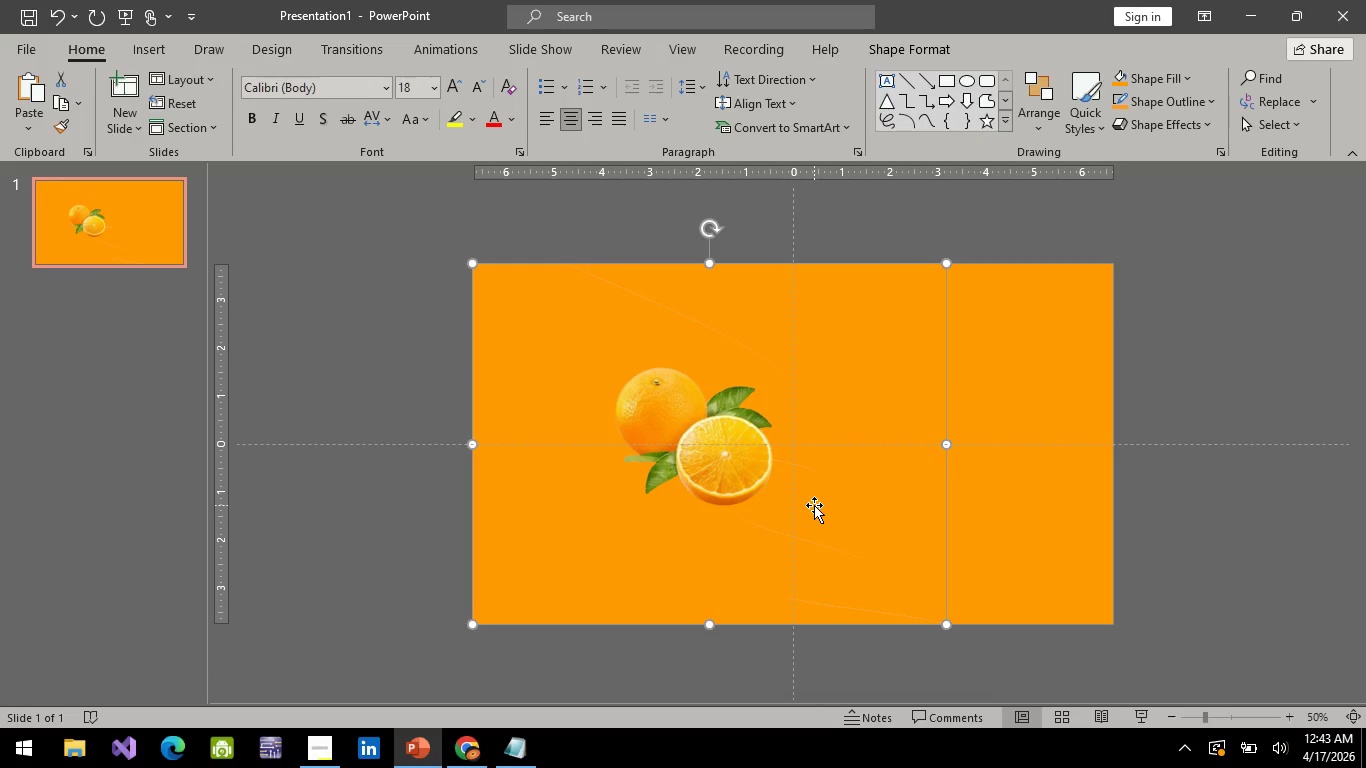 
scroll: coordinate [818, 508], scroll_direction: down, amount: 10.0
 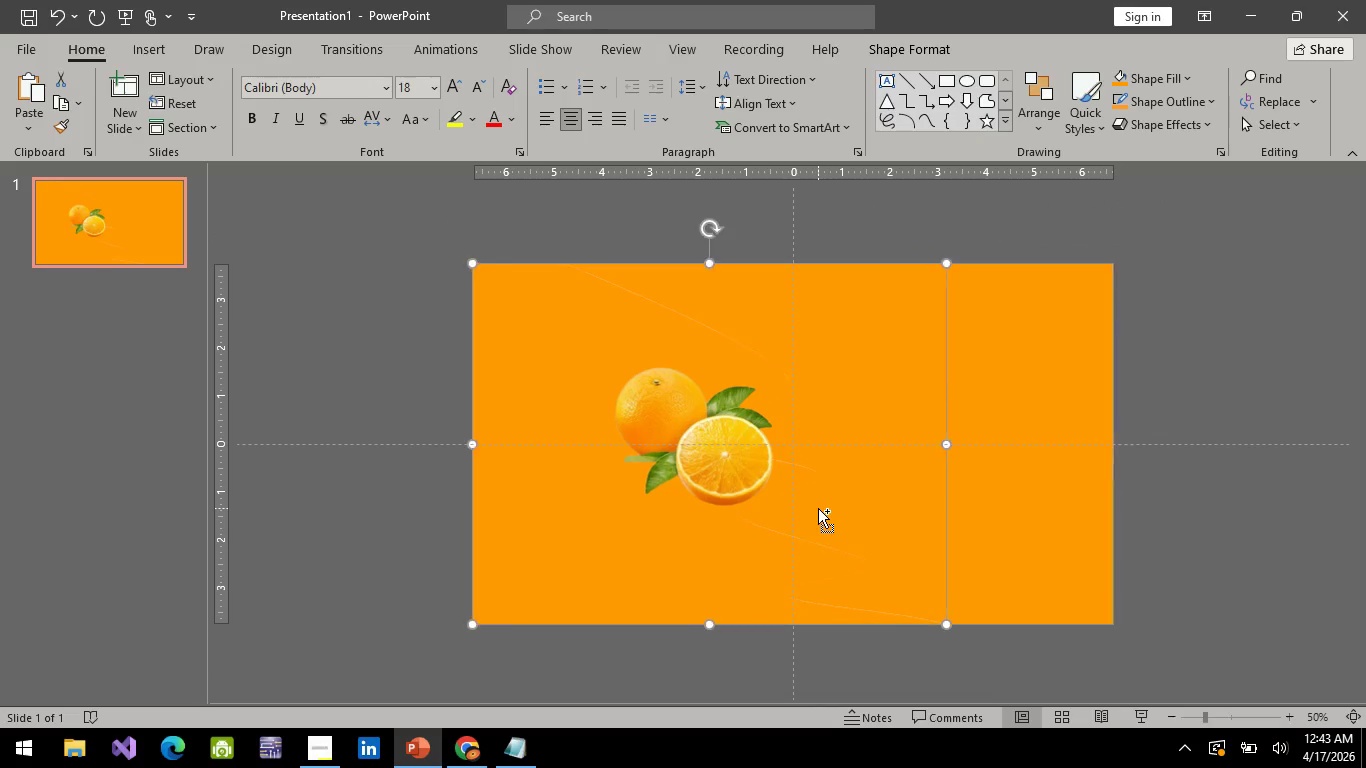 
wait(13.03)
 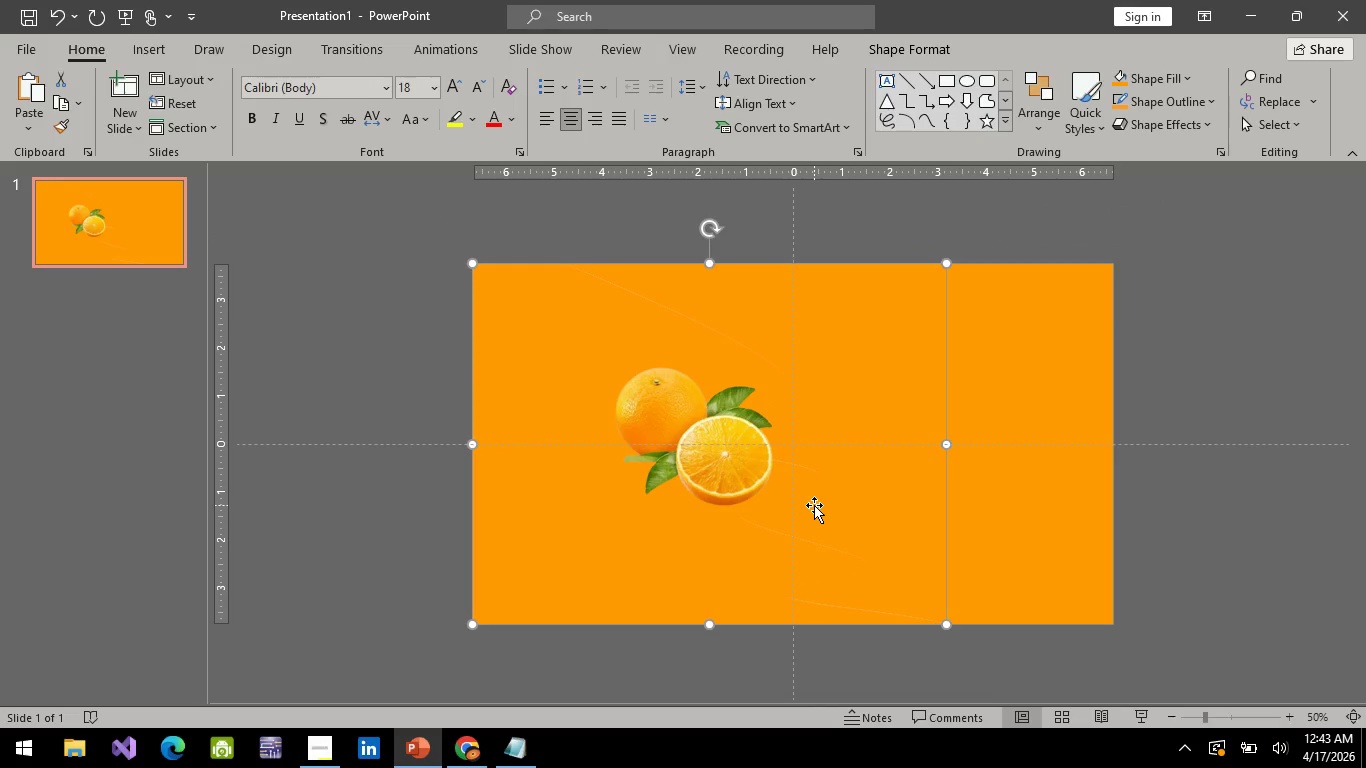 
scroll: coordinate [674, 375], scroll_direction: down, amount: 1.0
 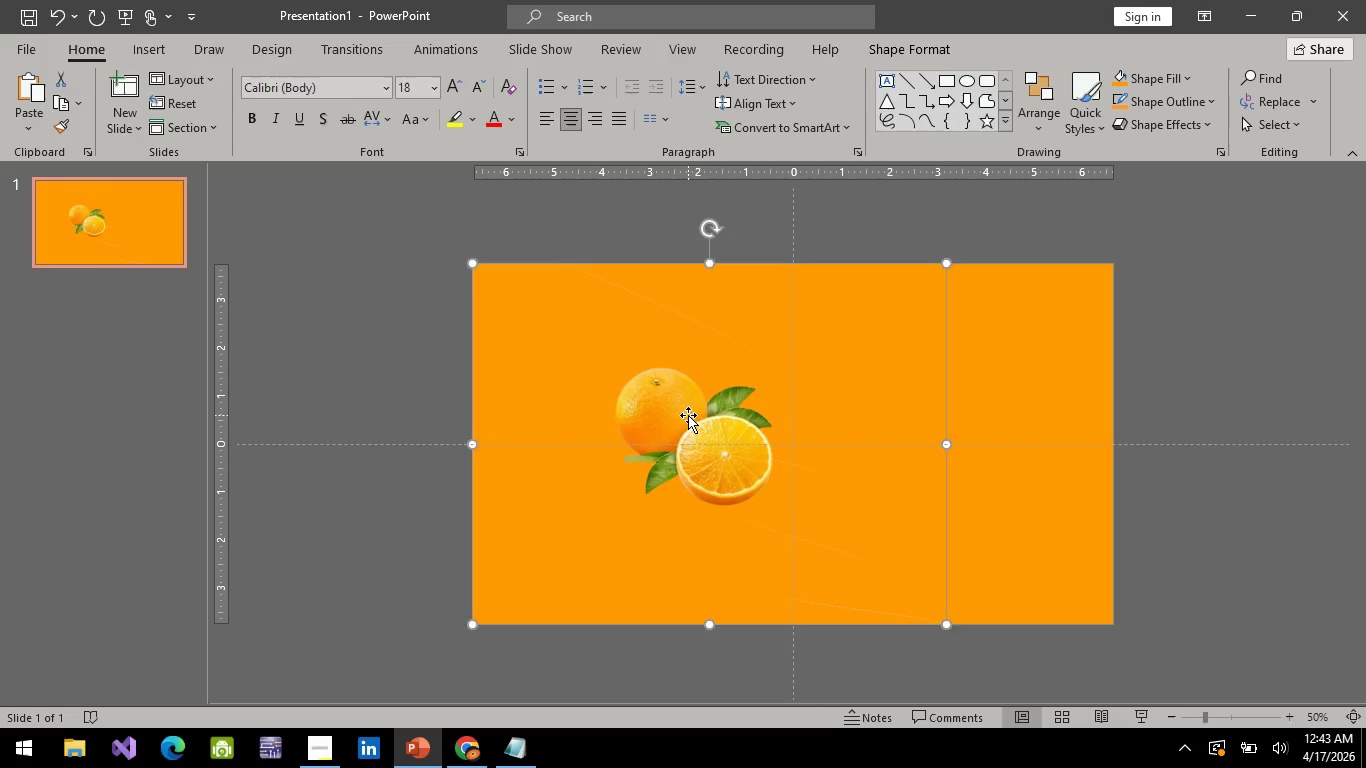 
left_click([688, 415])
 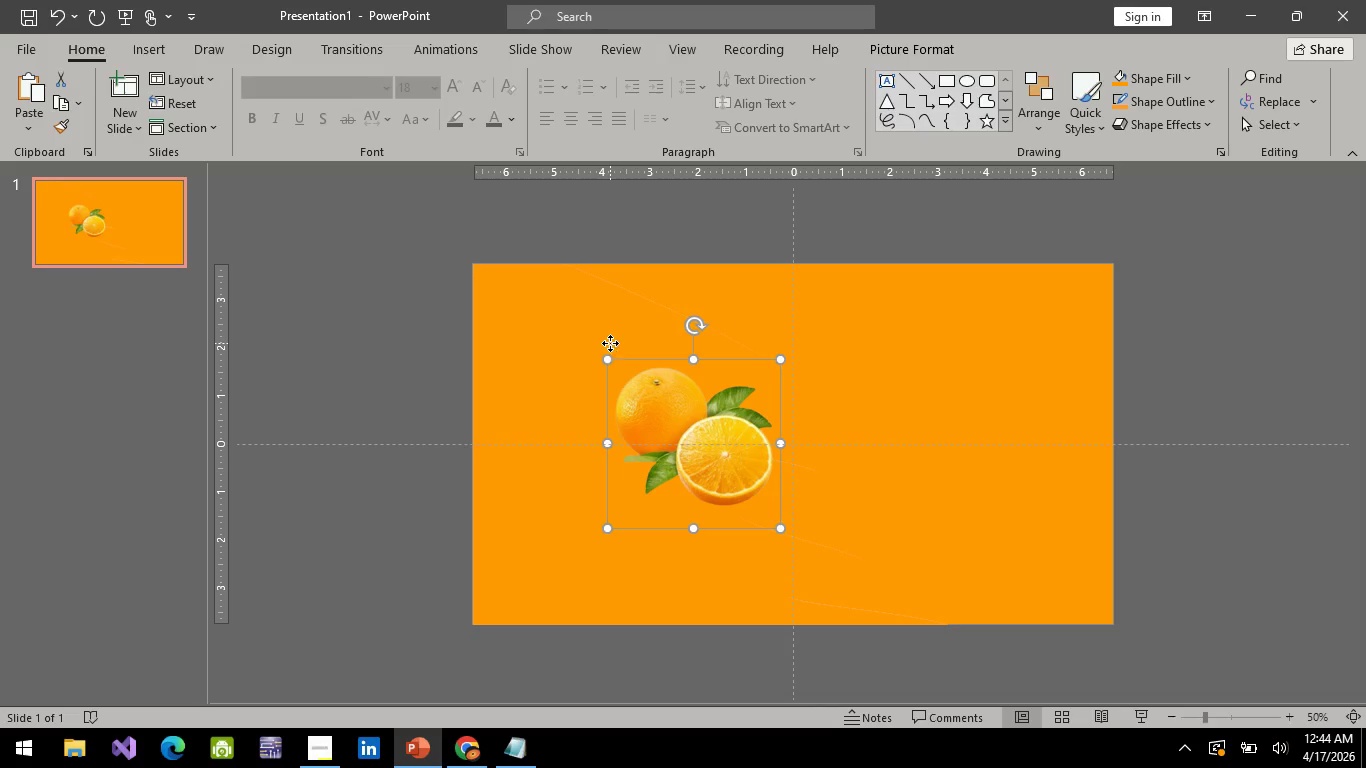 
left_click([610, 343])
 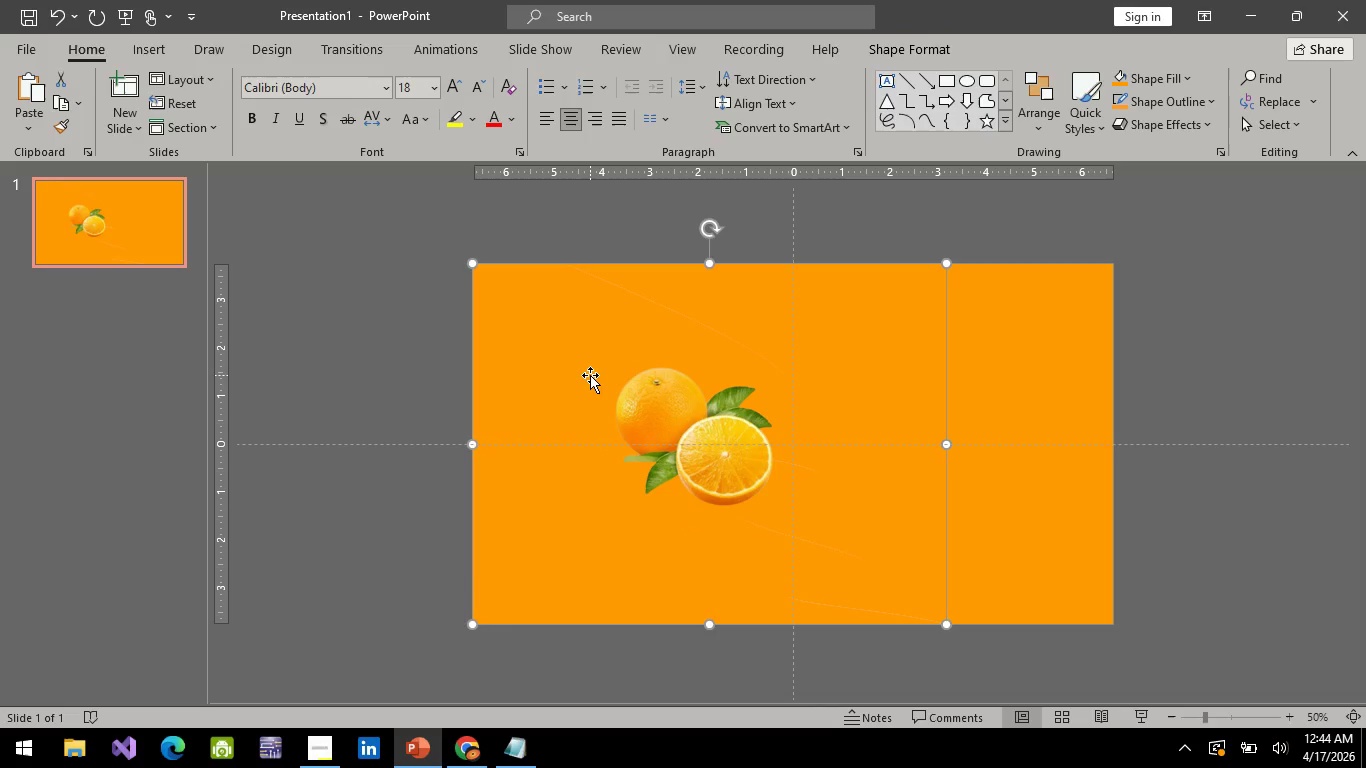 
left_click([590, 375])
 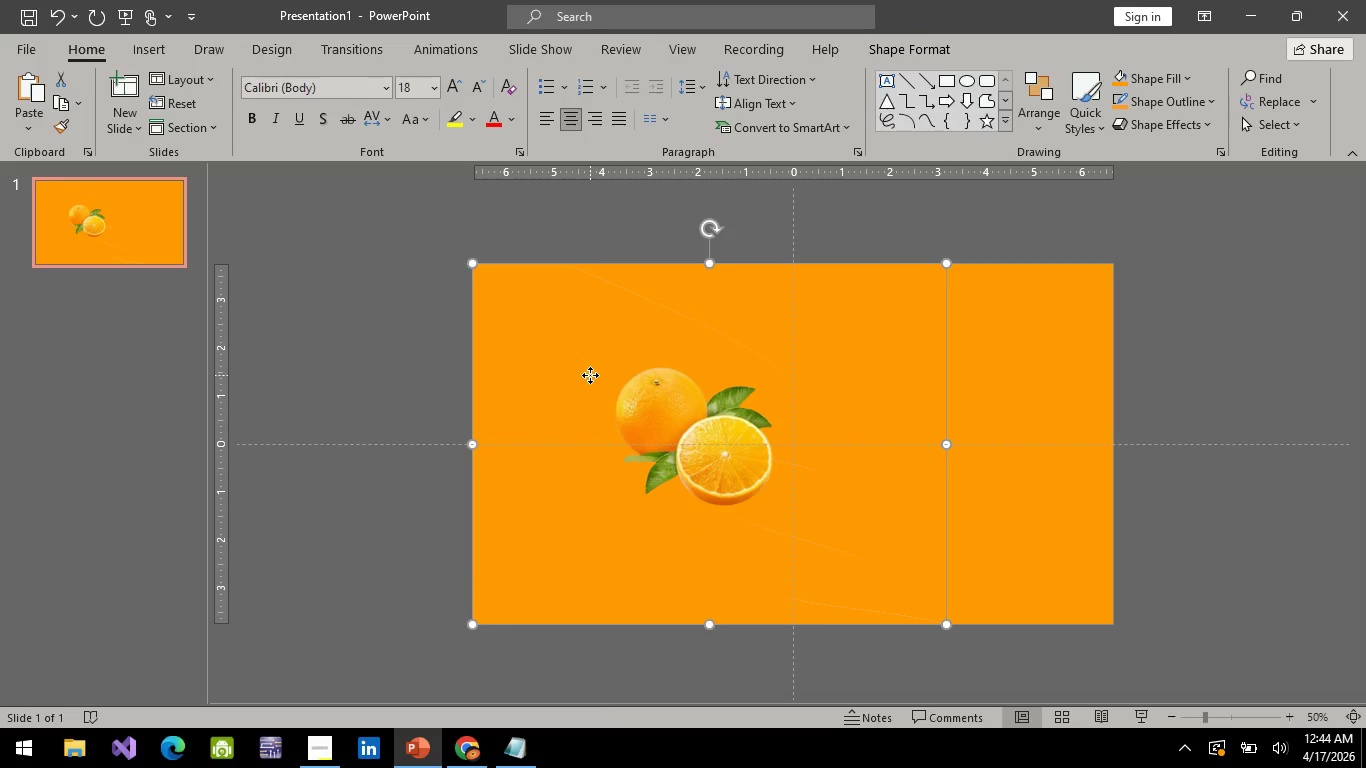 
right_click([590, 375])
 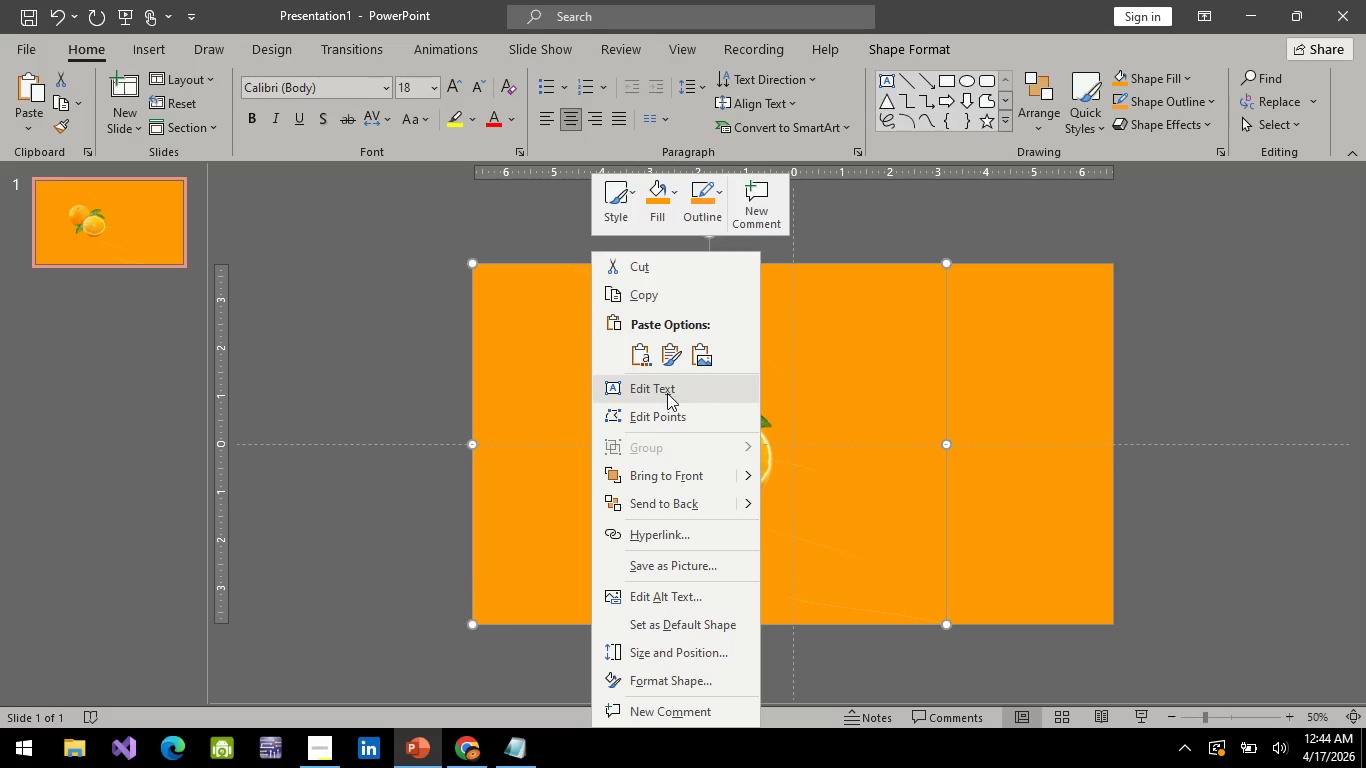 
double_click([722, 450])
 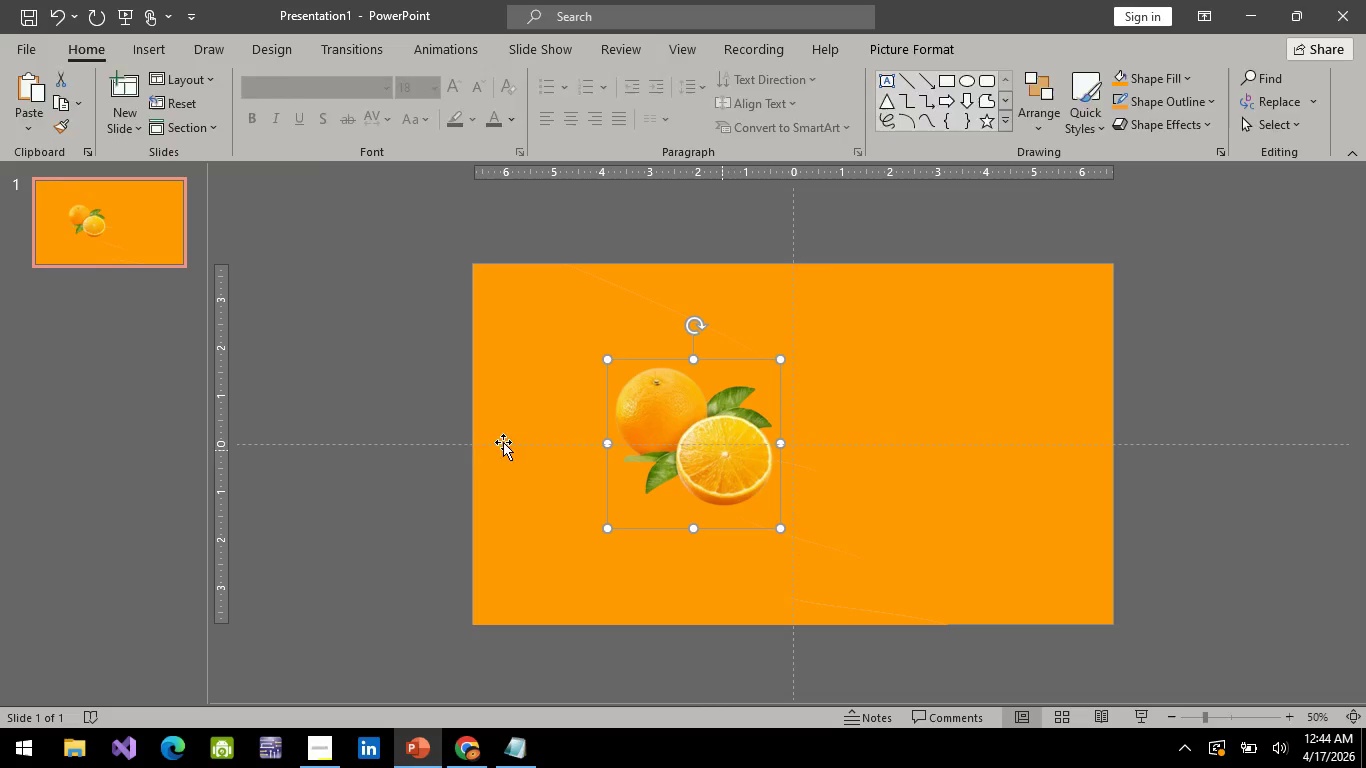 
left_click_drag(start_coordinate=[722, 450], to_coordinate=[463, 439])
 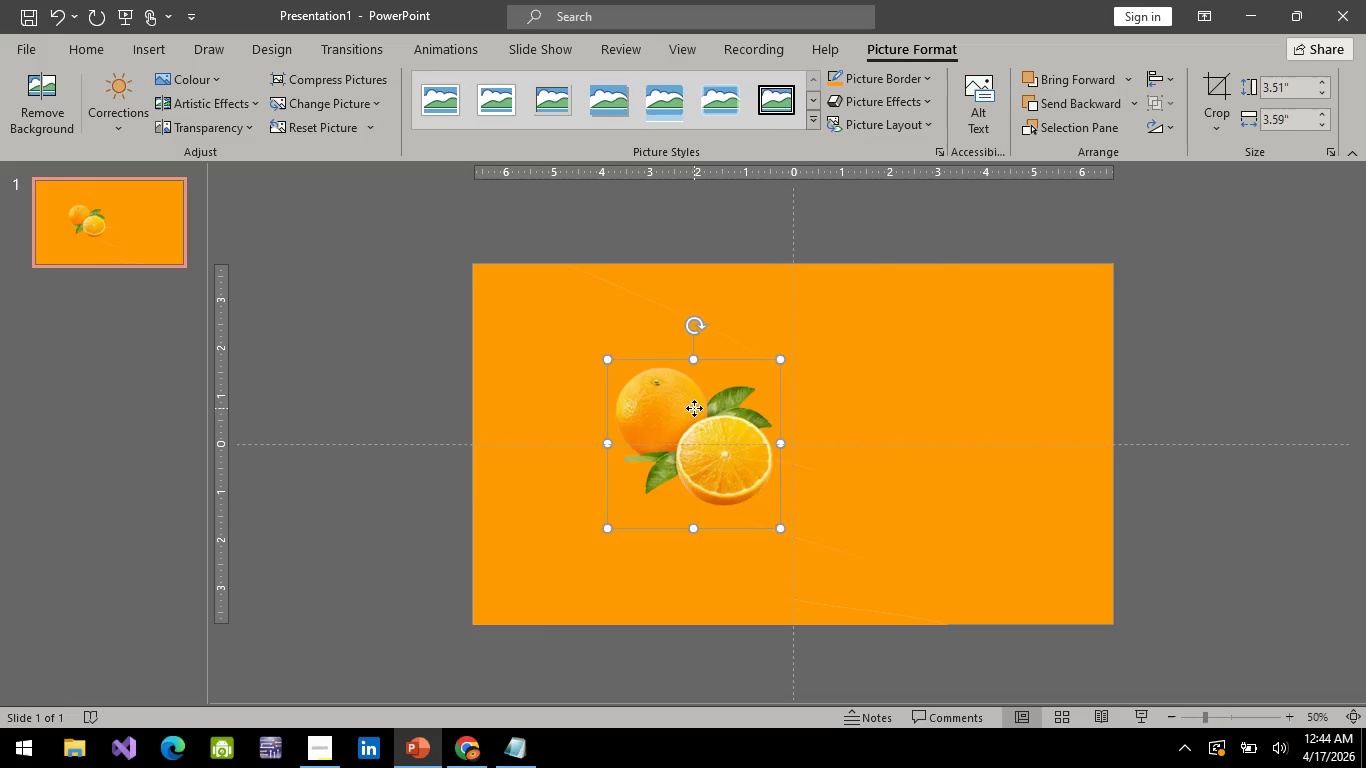 
left_click_drag(start_coordinate=[694, 408], to_coordinate=[379, 425])
 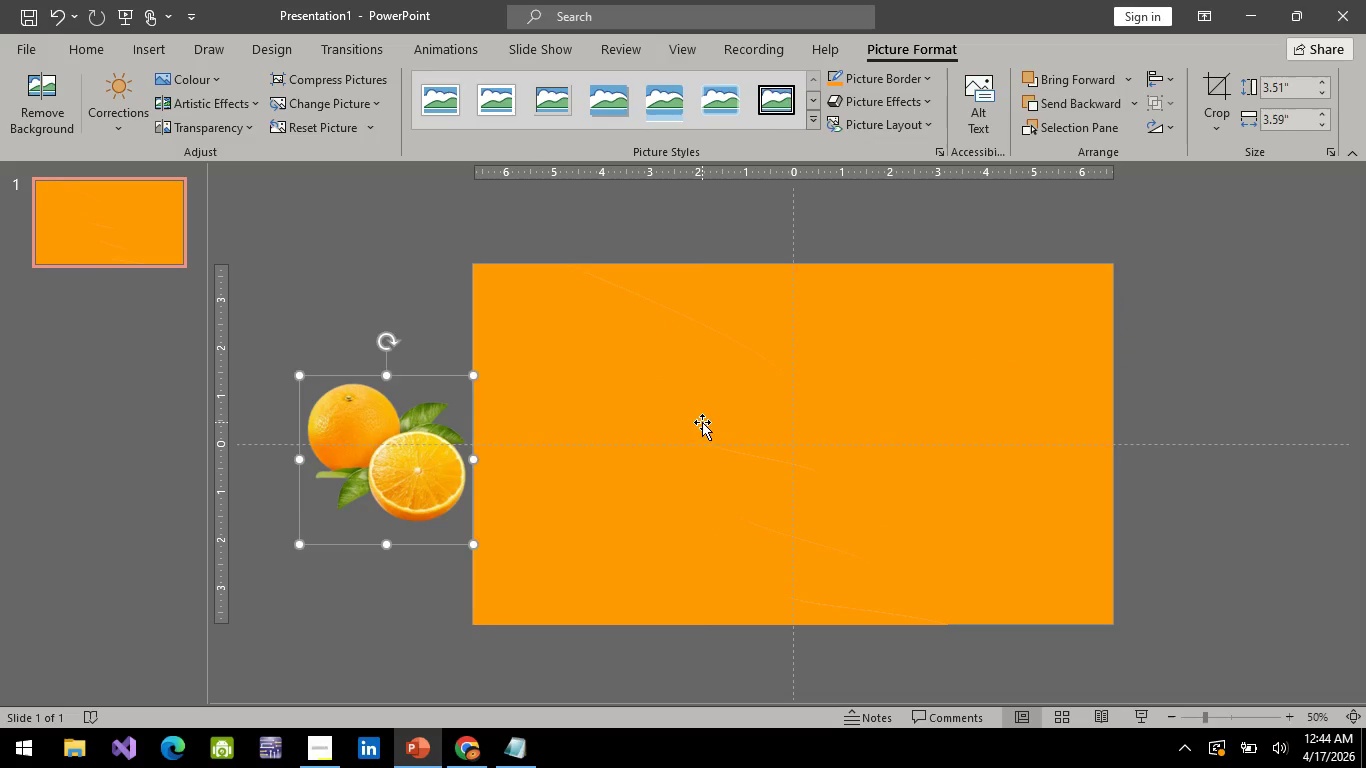 
left_click([702, 422])
 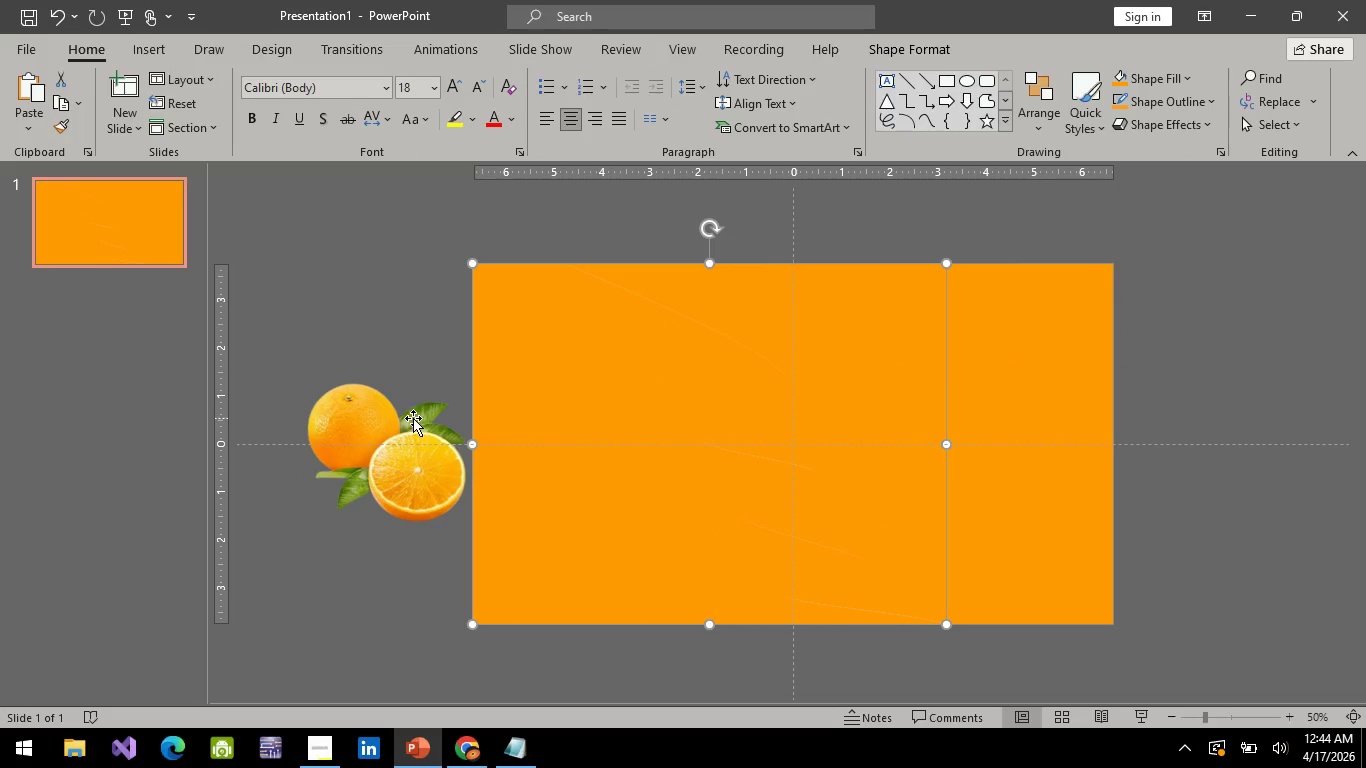 
left_click([386, 436])
 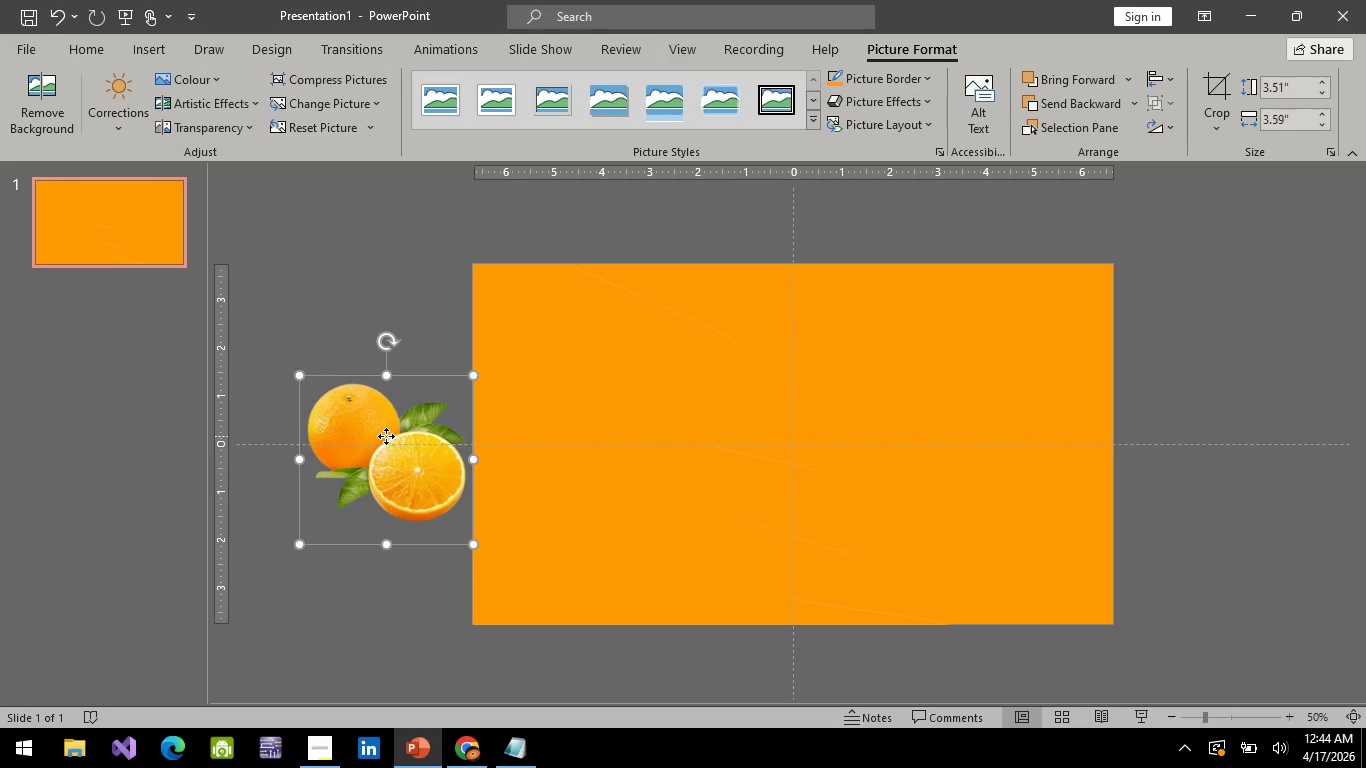 
right_click([386, 436])
 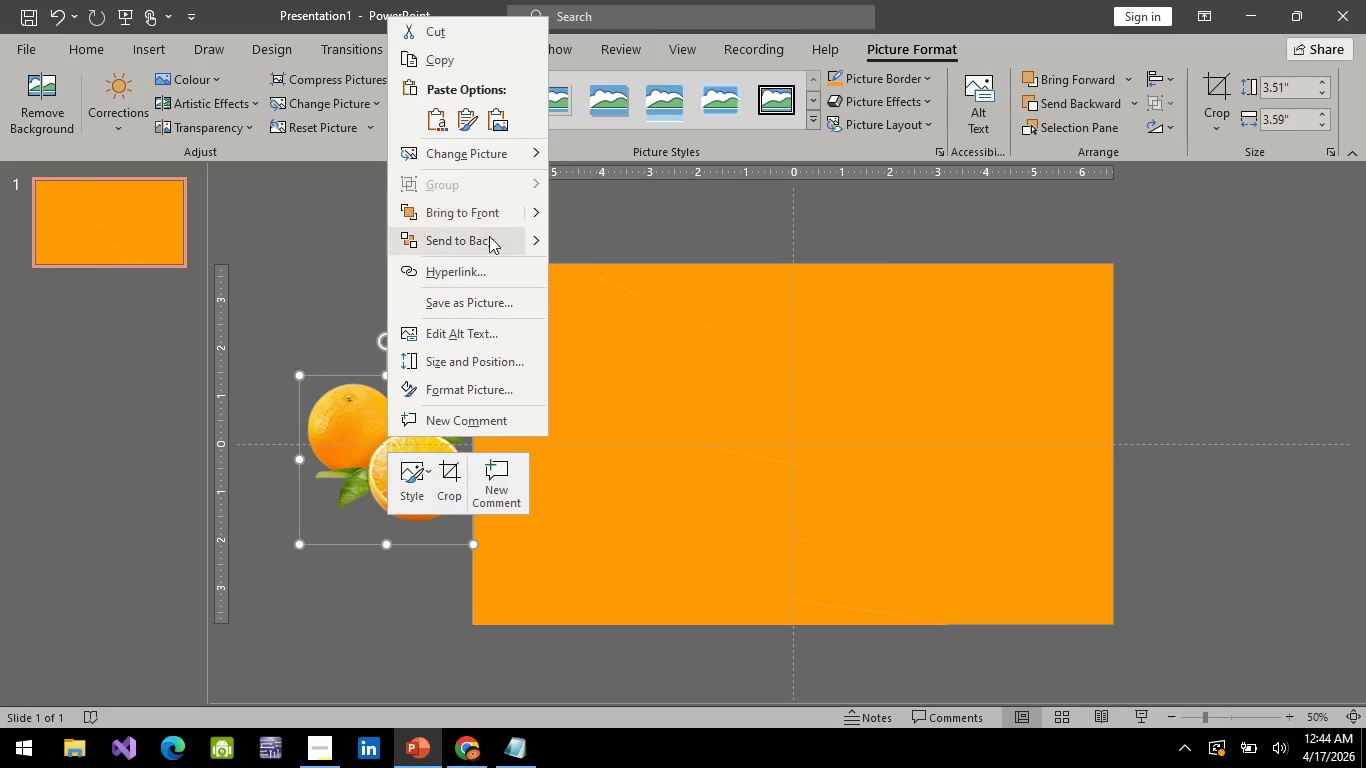 
left_click([487, 237])
 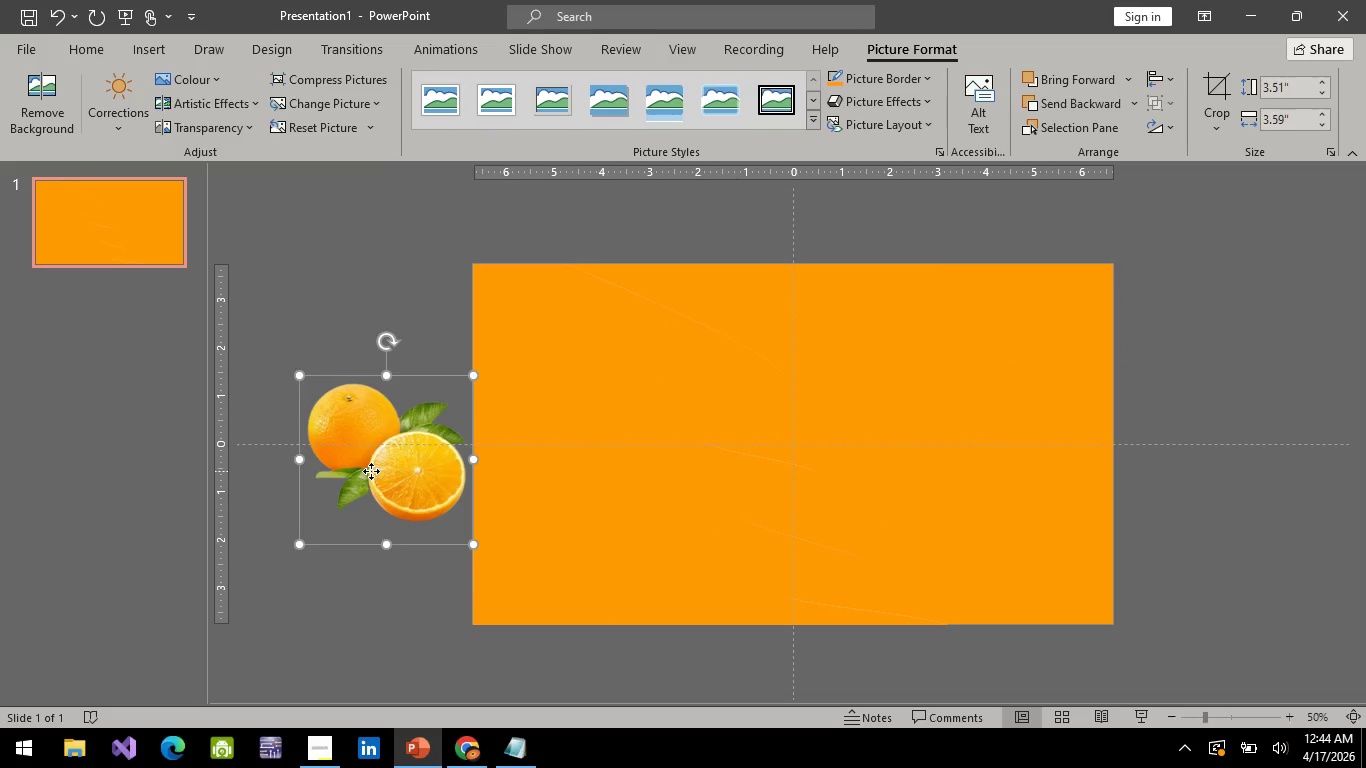 
left_click_drag(start_coordinate=[371, 471], to_coordinate=[416, 472])
 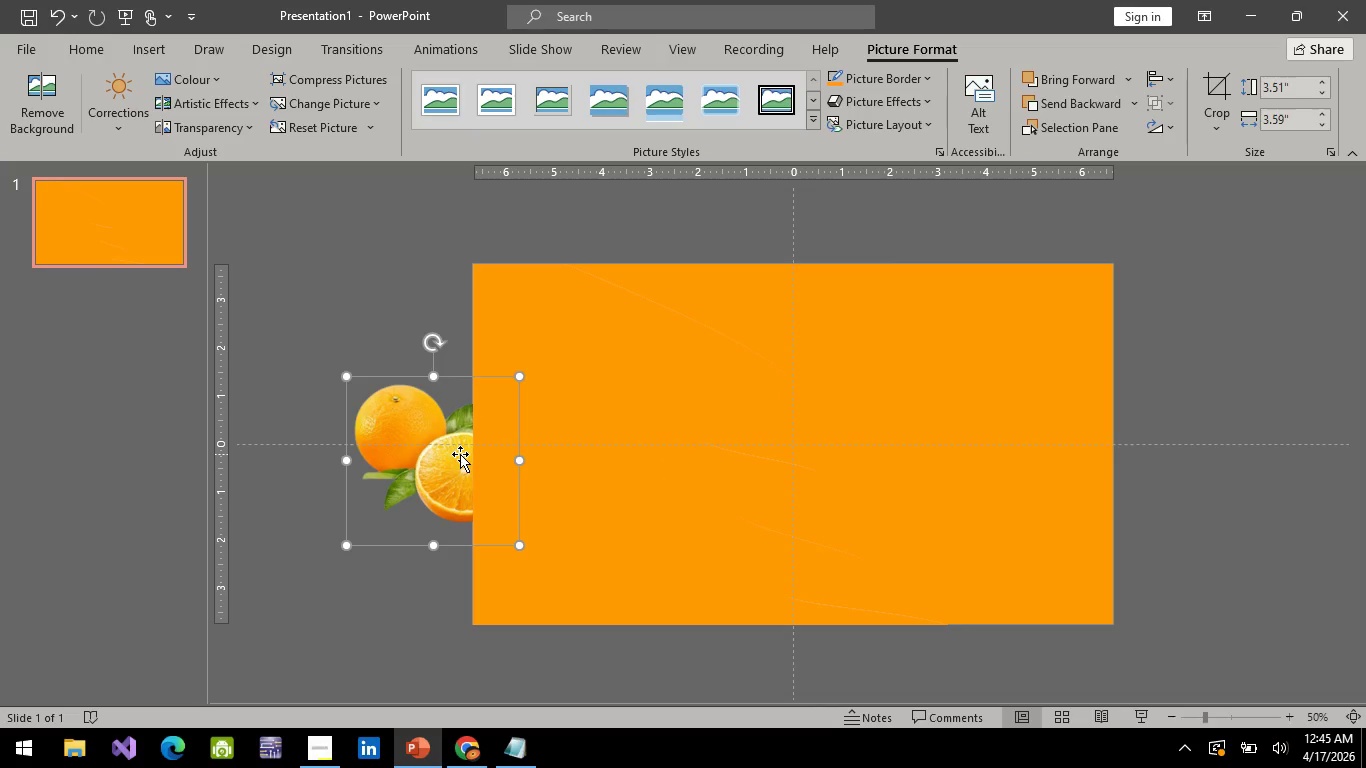 
wait(52.53)
 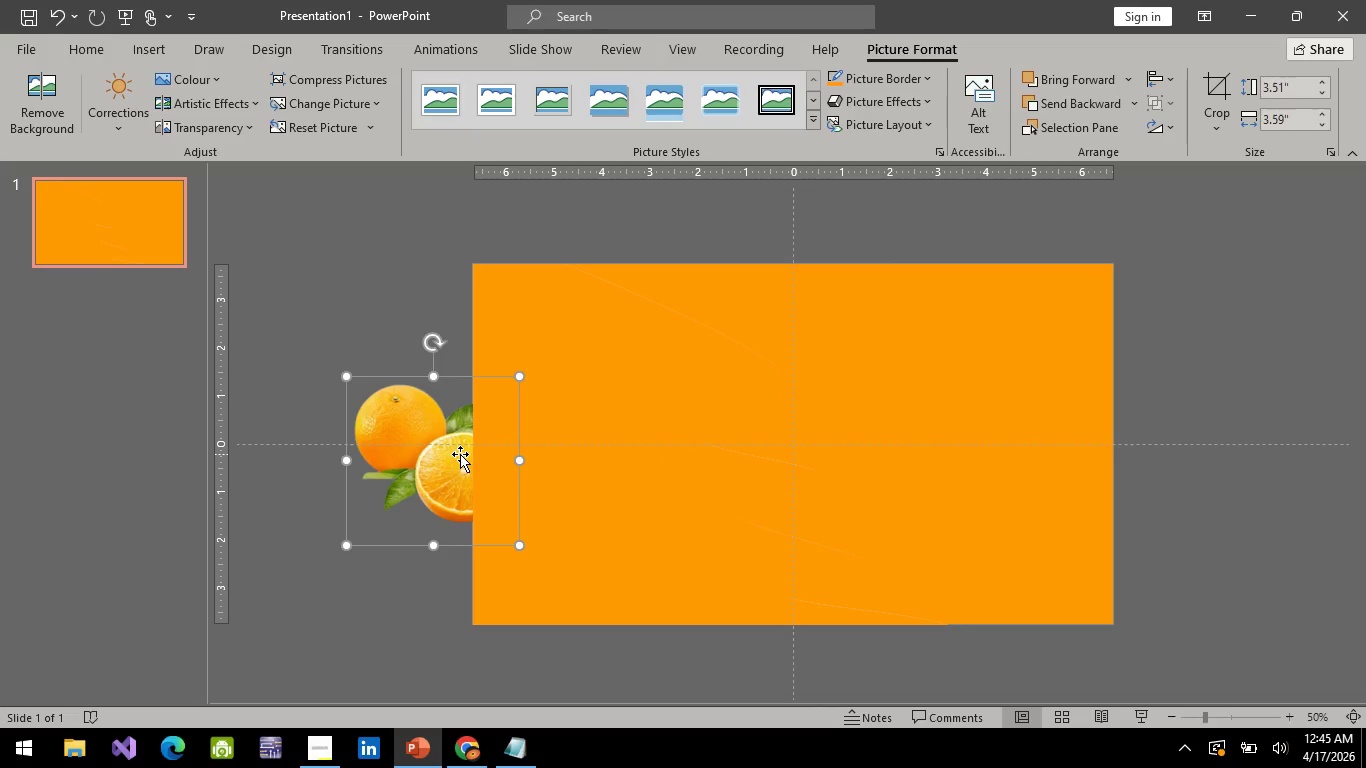 
left_click_drag(start_coordinate=[601, 365], to_coordinate=[572, 357])
 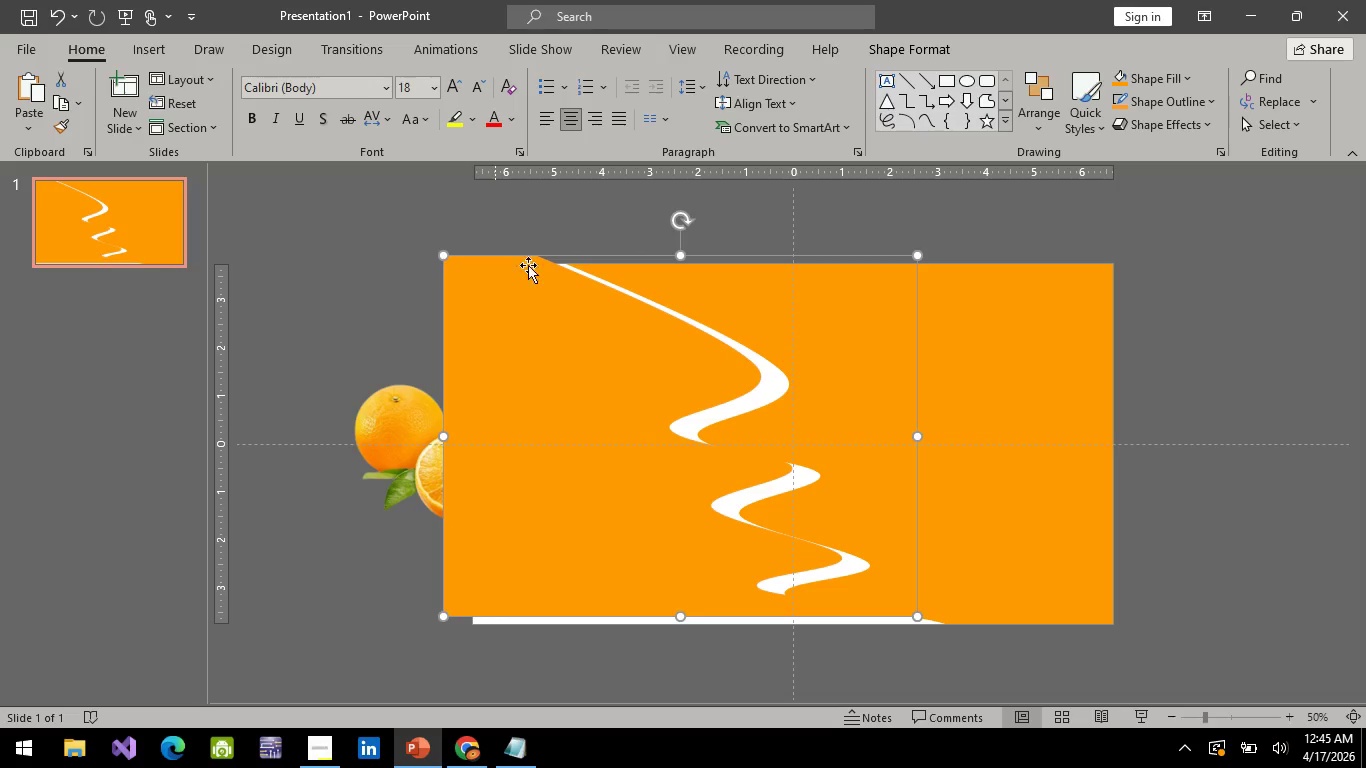 
left_click_drag(start_coordinate=[588, 444], to_coordinate=[538, 445])
 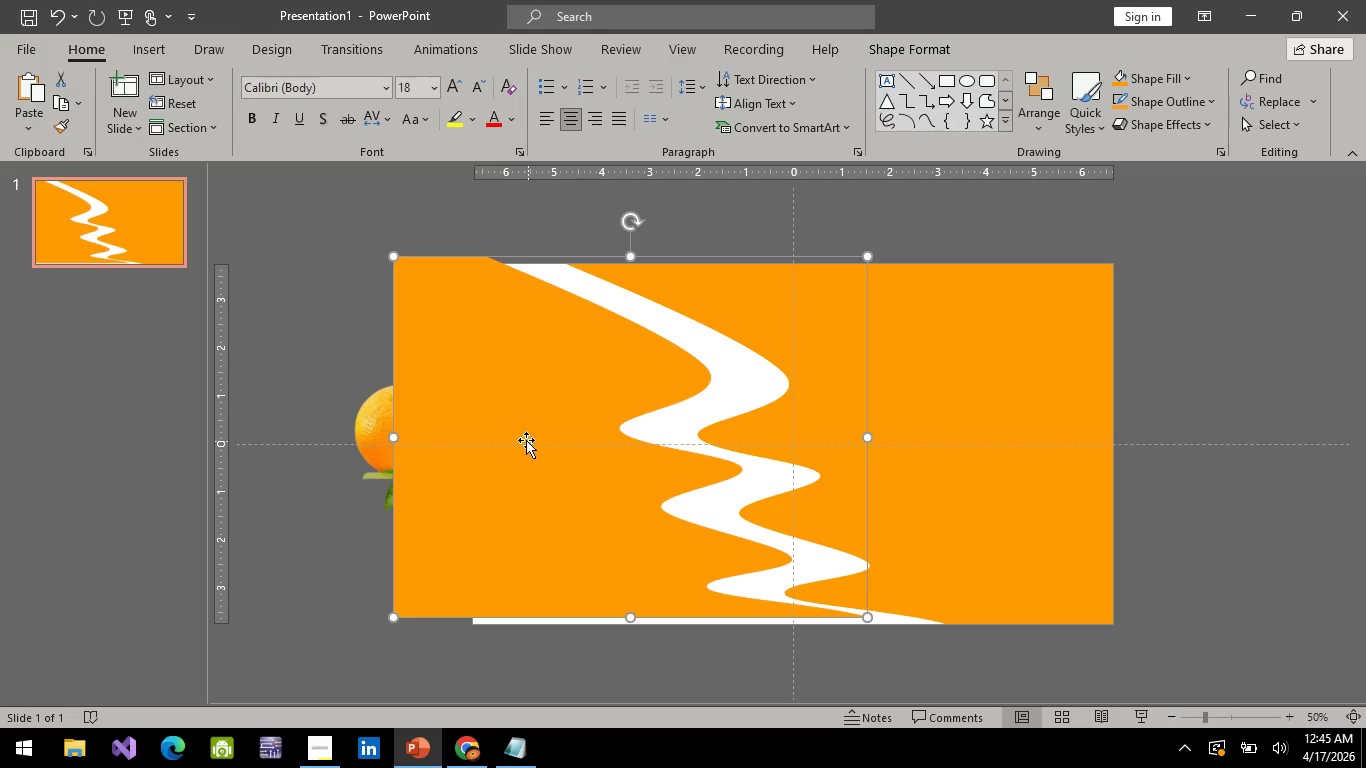 
key(Control+Z)
 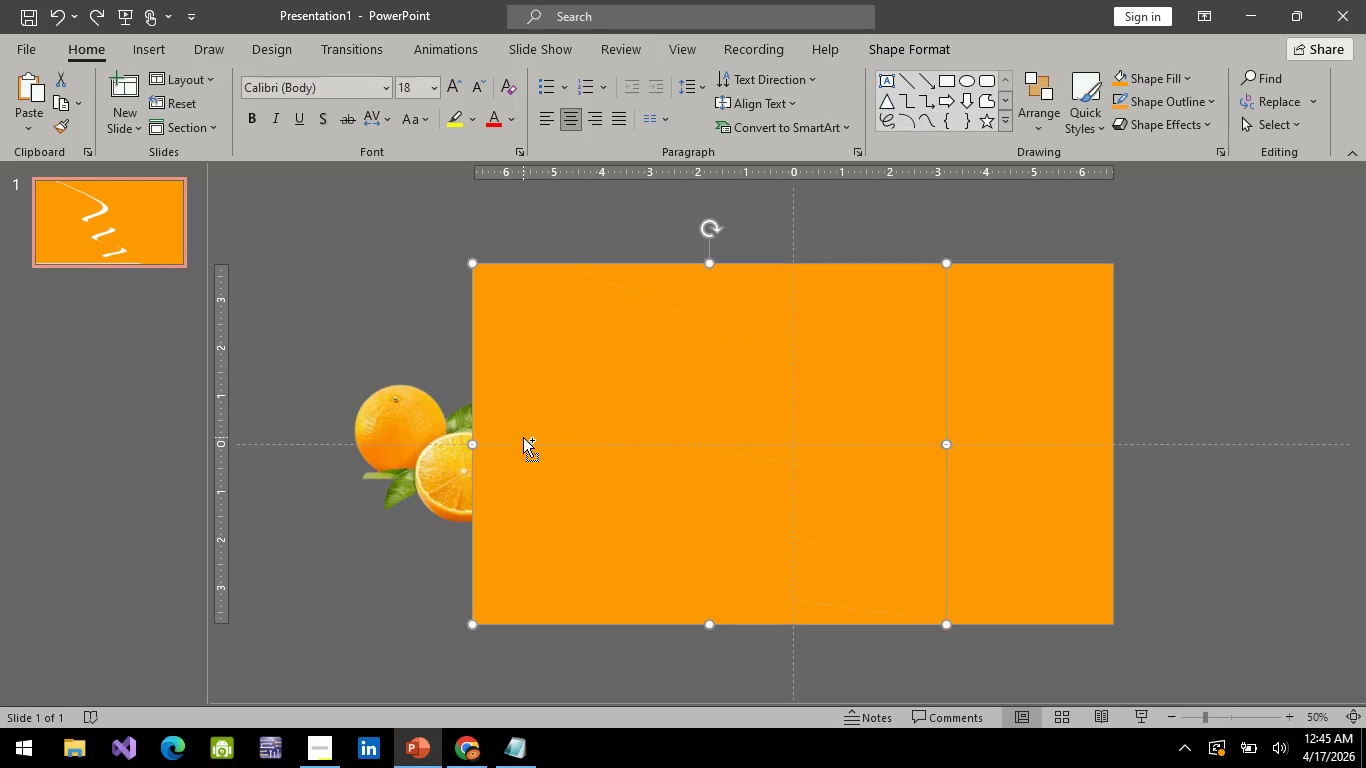 
key(Control+Z)
 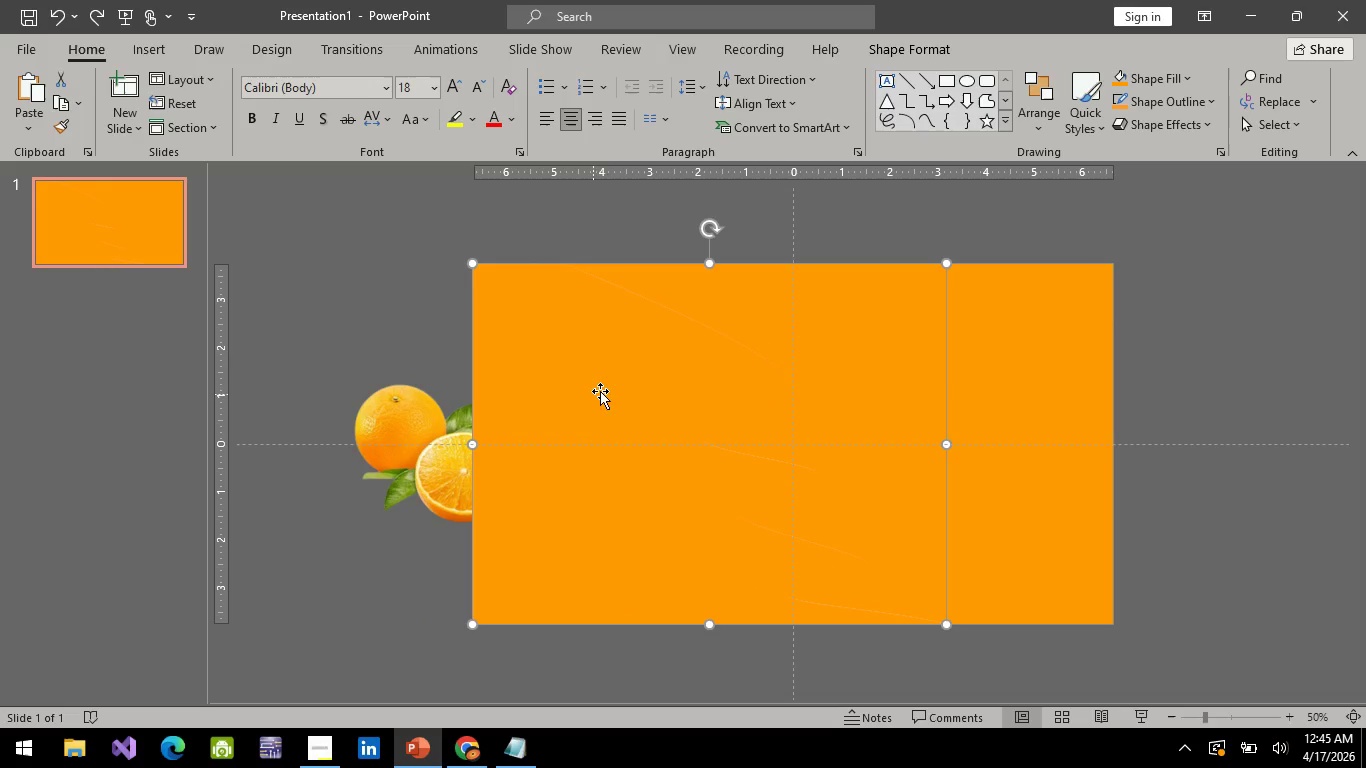 
left_click([600, 391])
 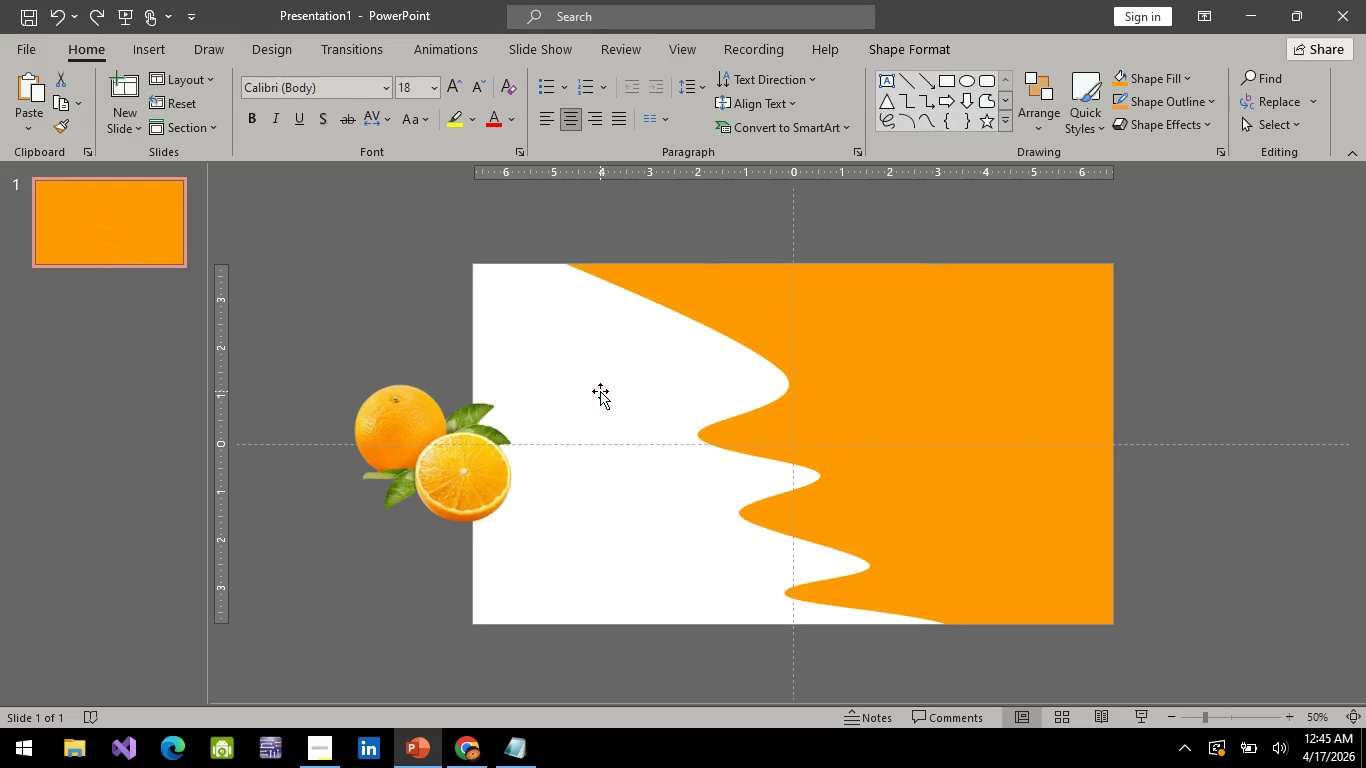 
key(Delete)
 